 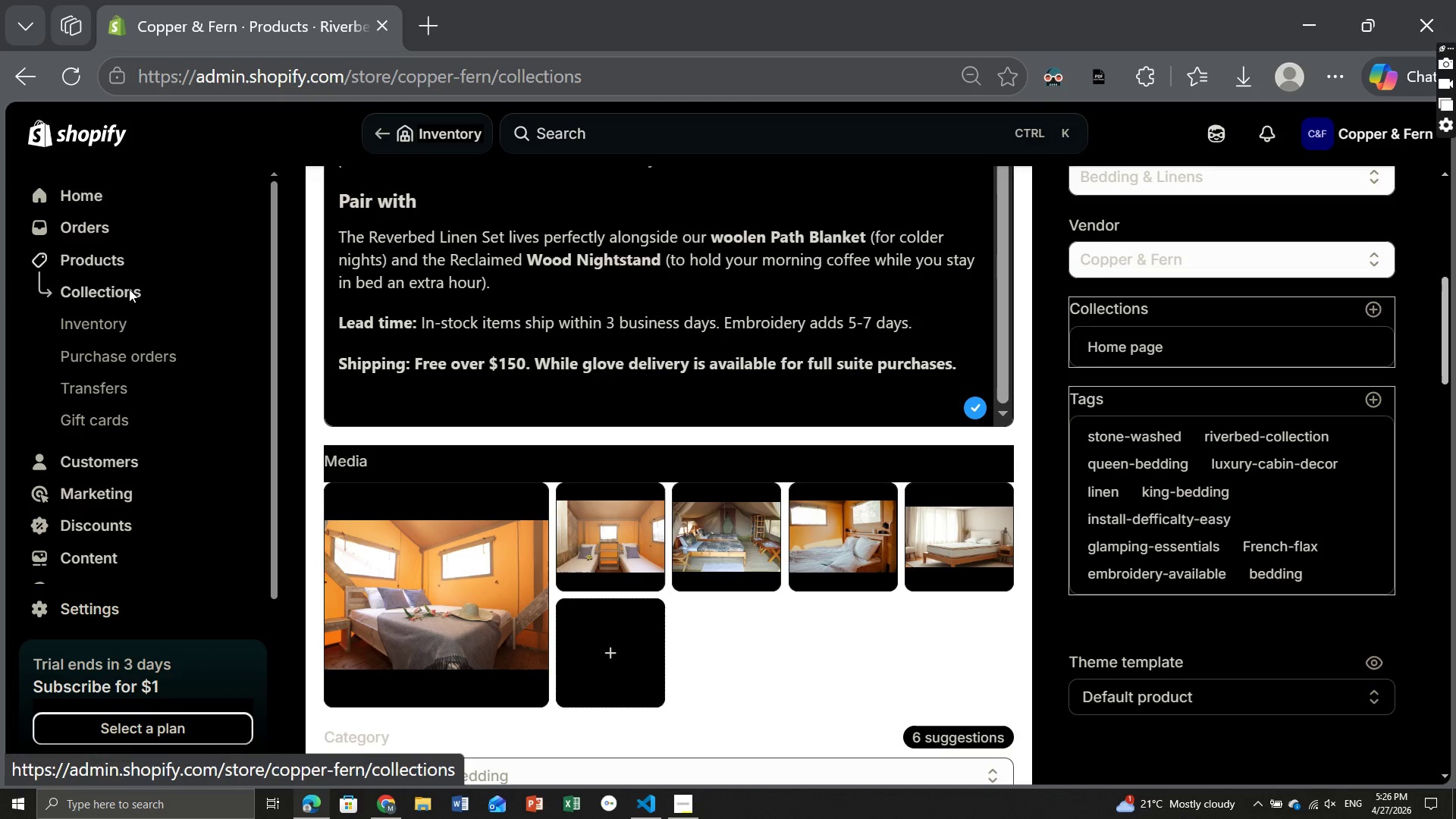 
left_click([1401, 198])
 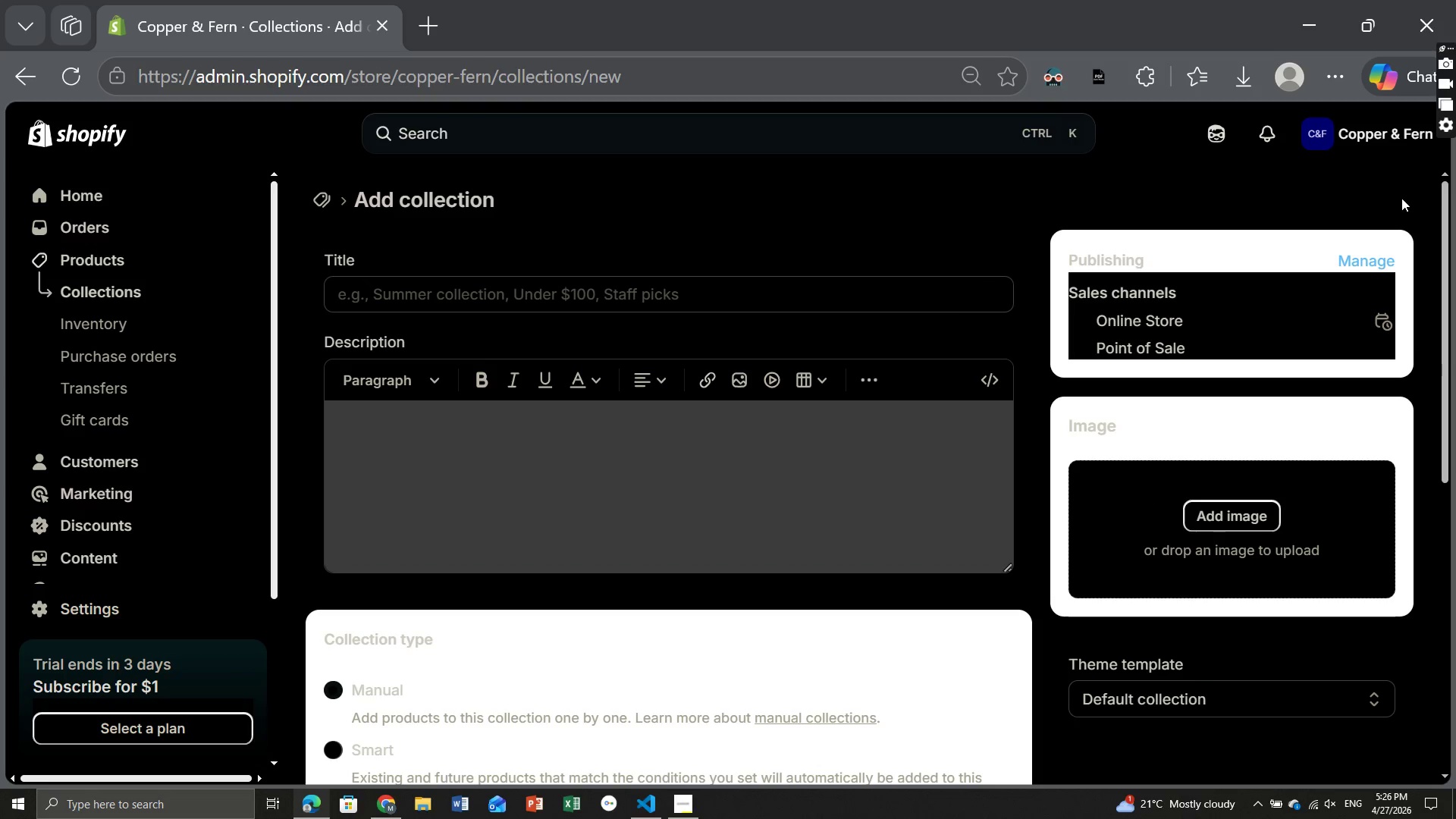 
mouse_move([777, 379])
 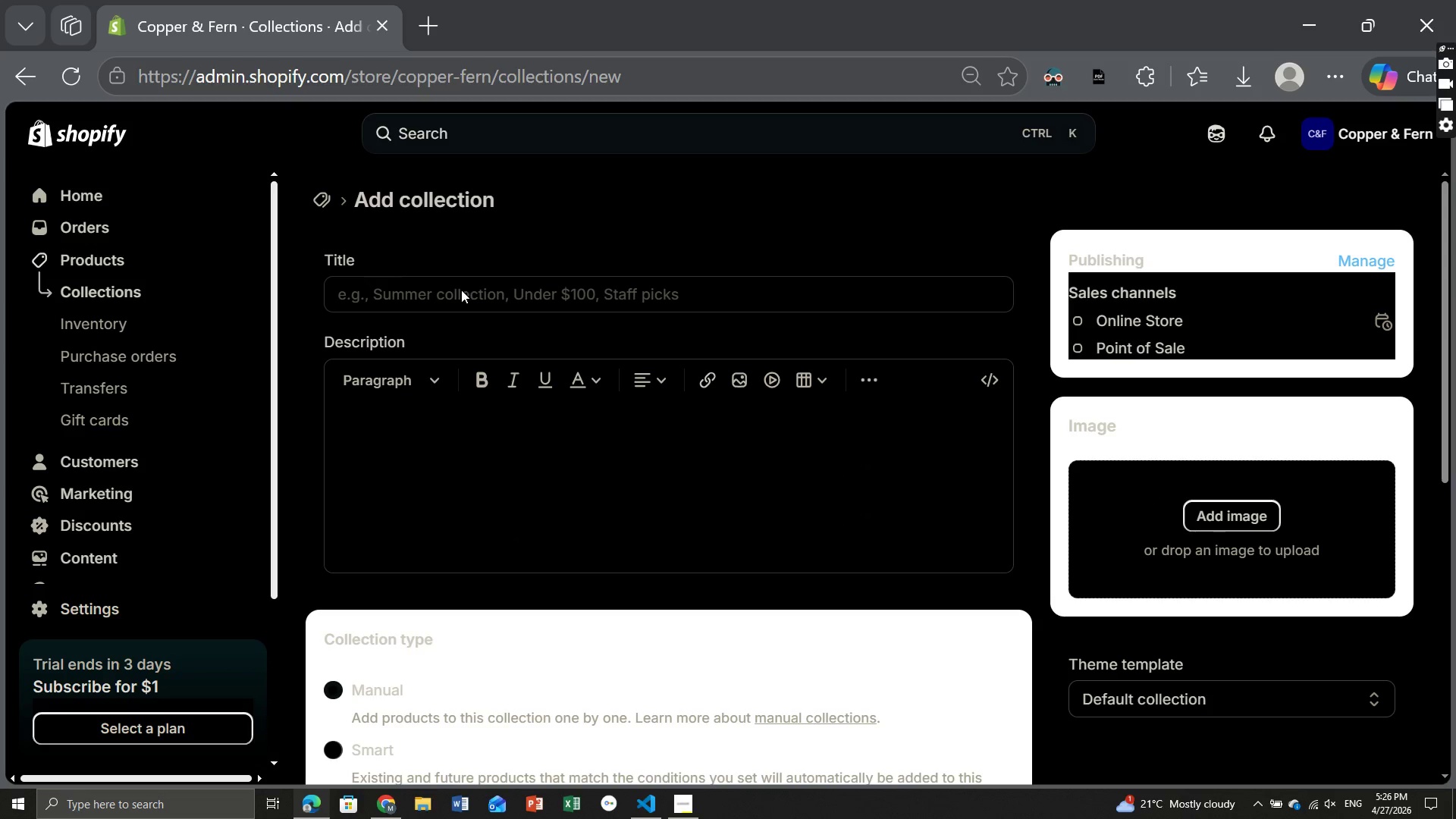 
left_click([461, 290])
 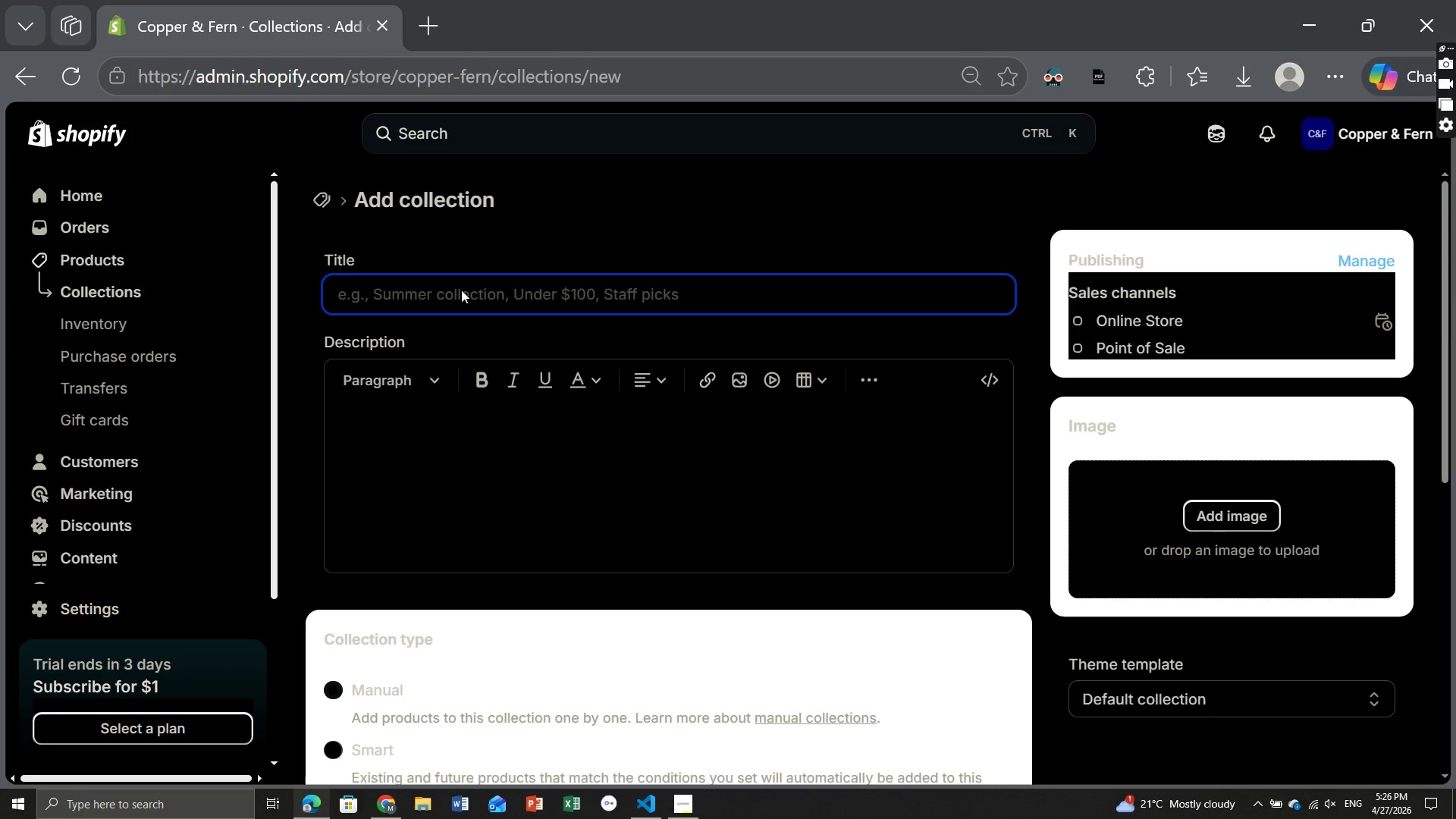 
type(The Riverbed Collection)
 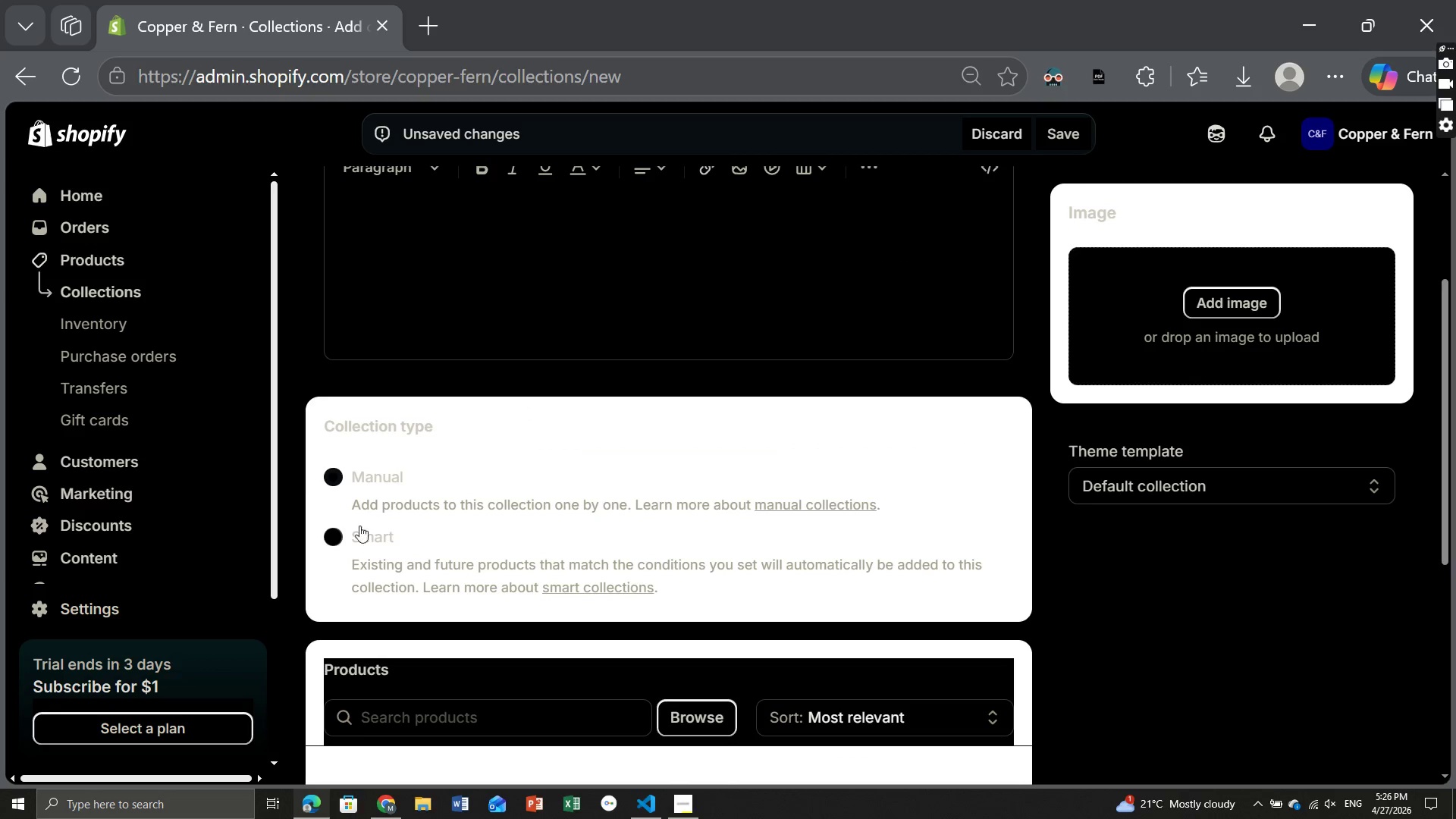 
left_click([336, 532])
 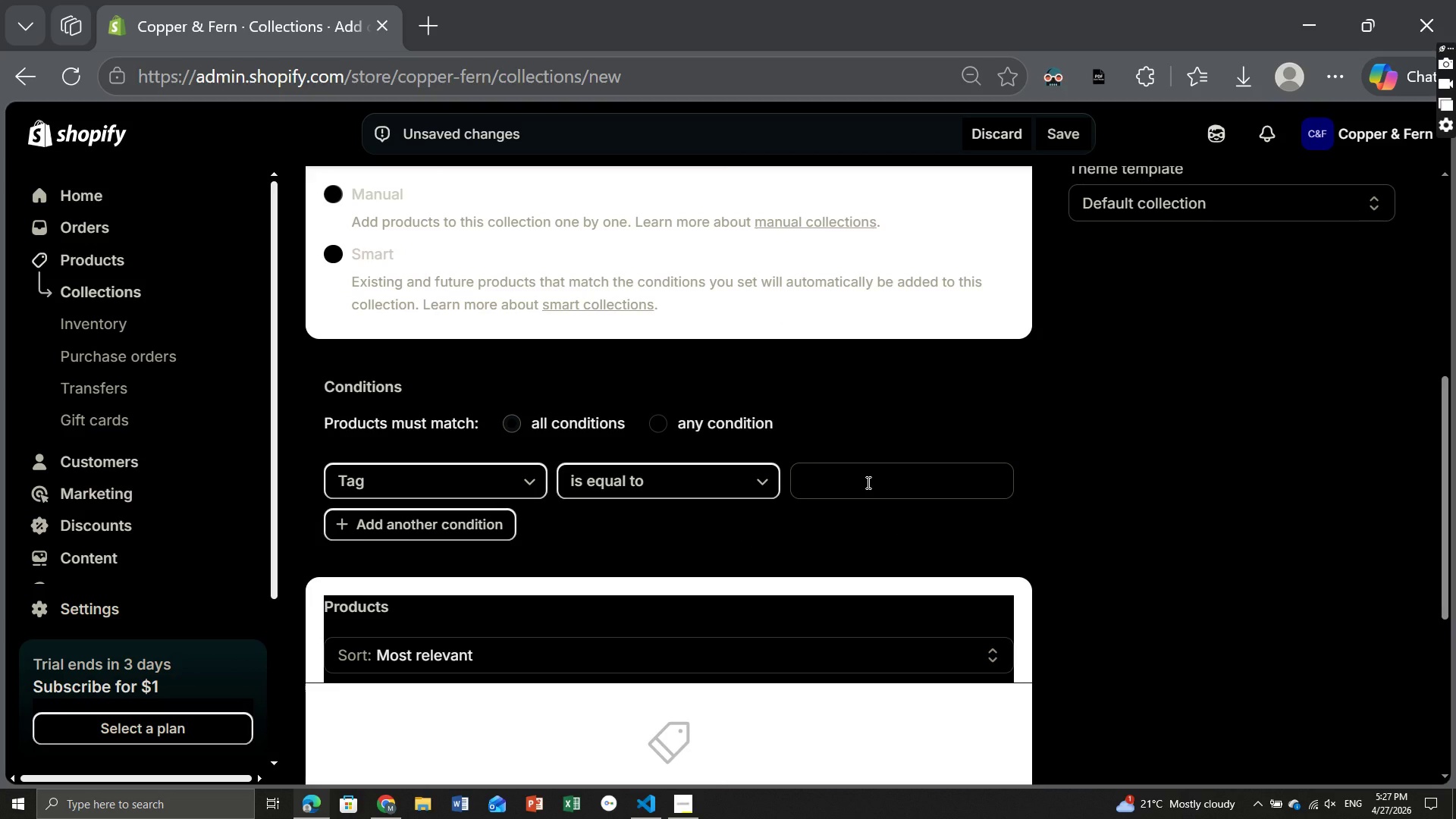 
wait(5.48)
 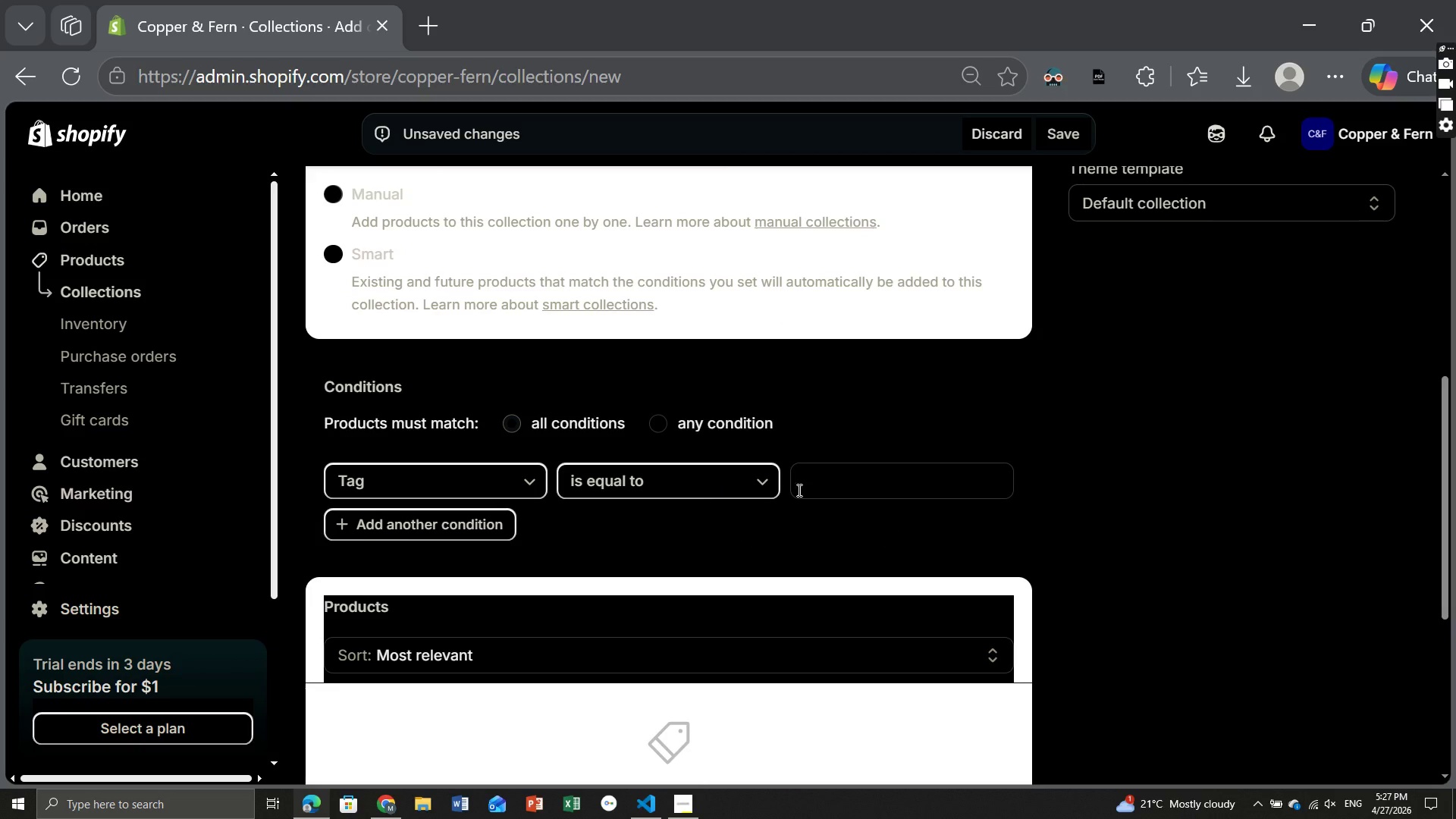 
left_click([867, 482])
 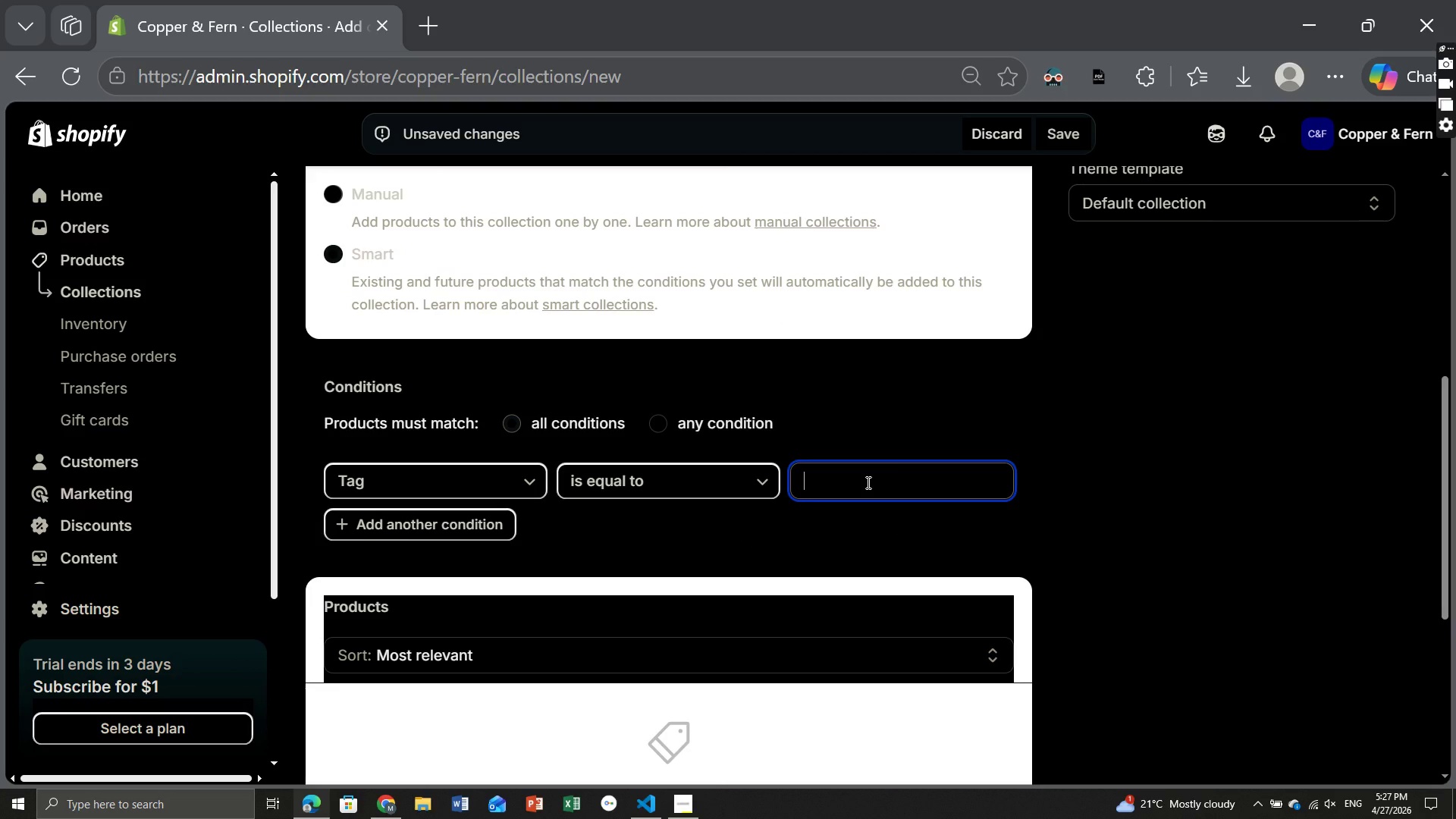 
type(re)
key(Backspace)
type(iverbed-collection)
 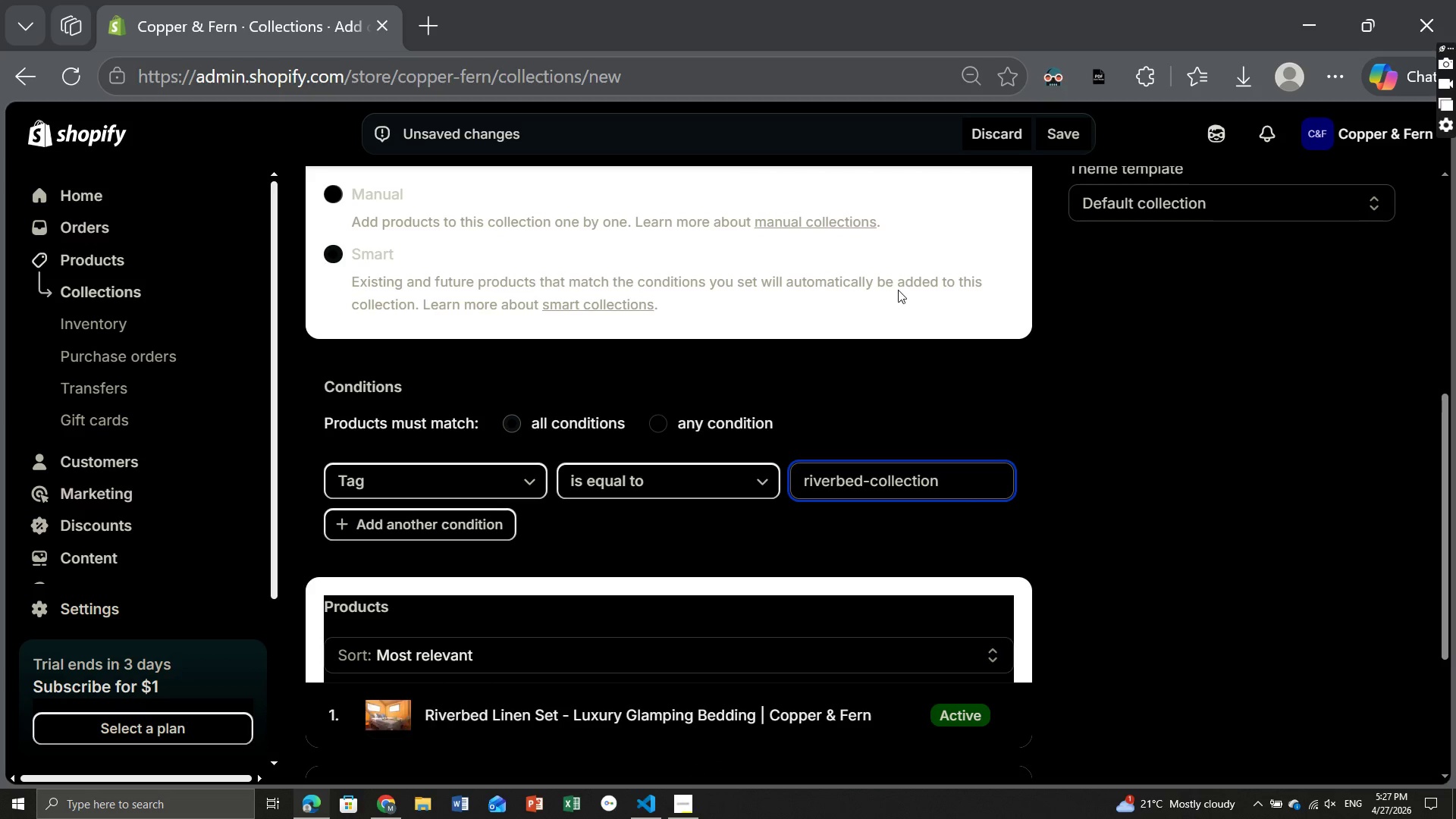 
wait(6.64)
 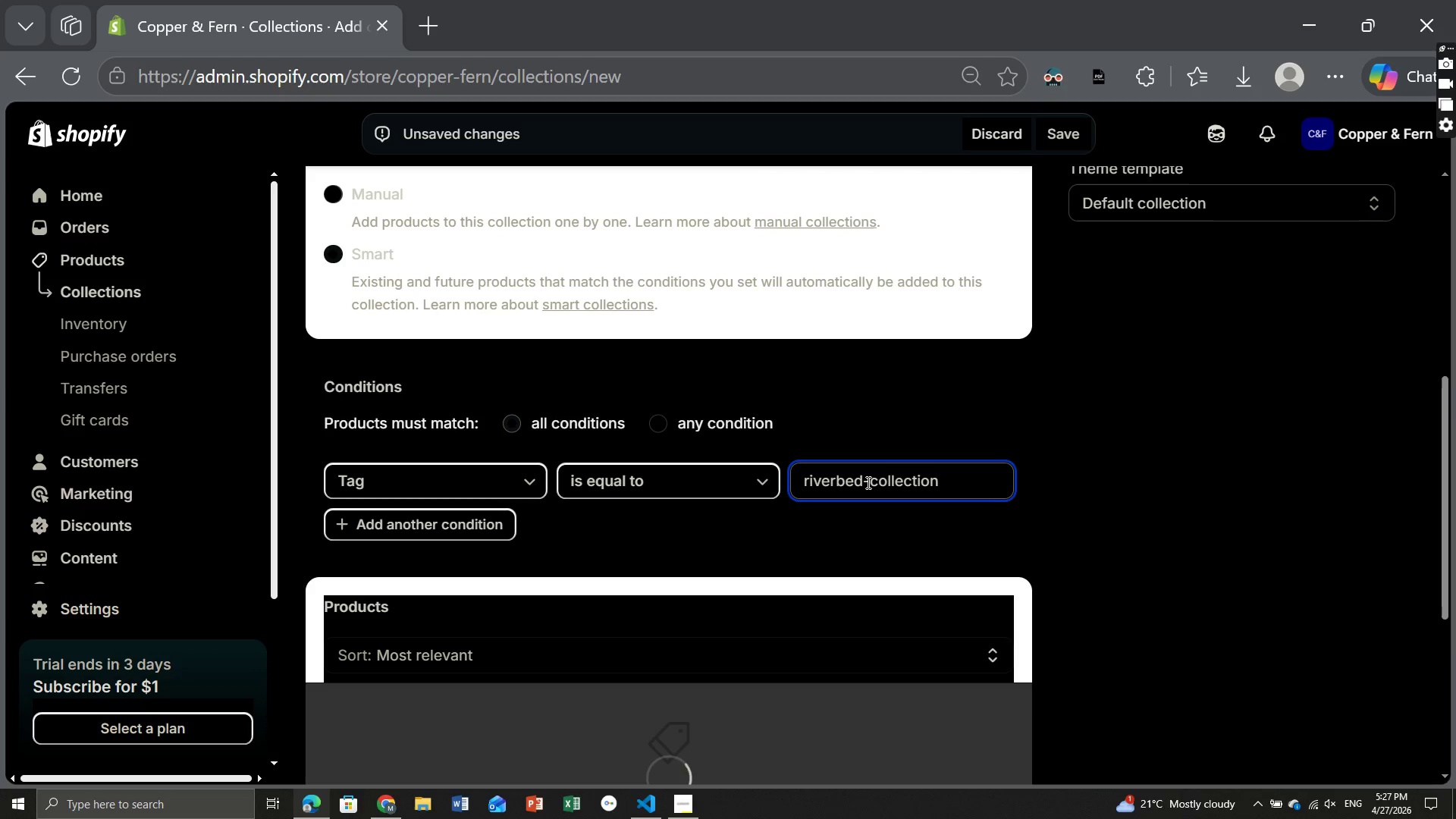 
left_click([1072, 133])
 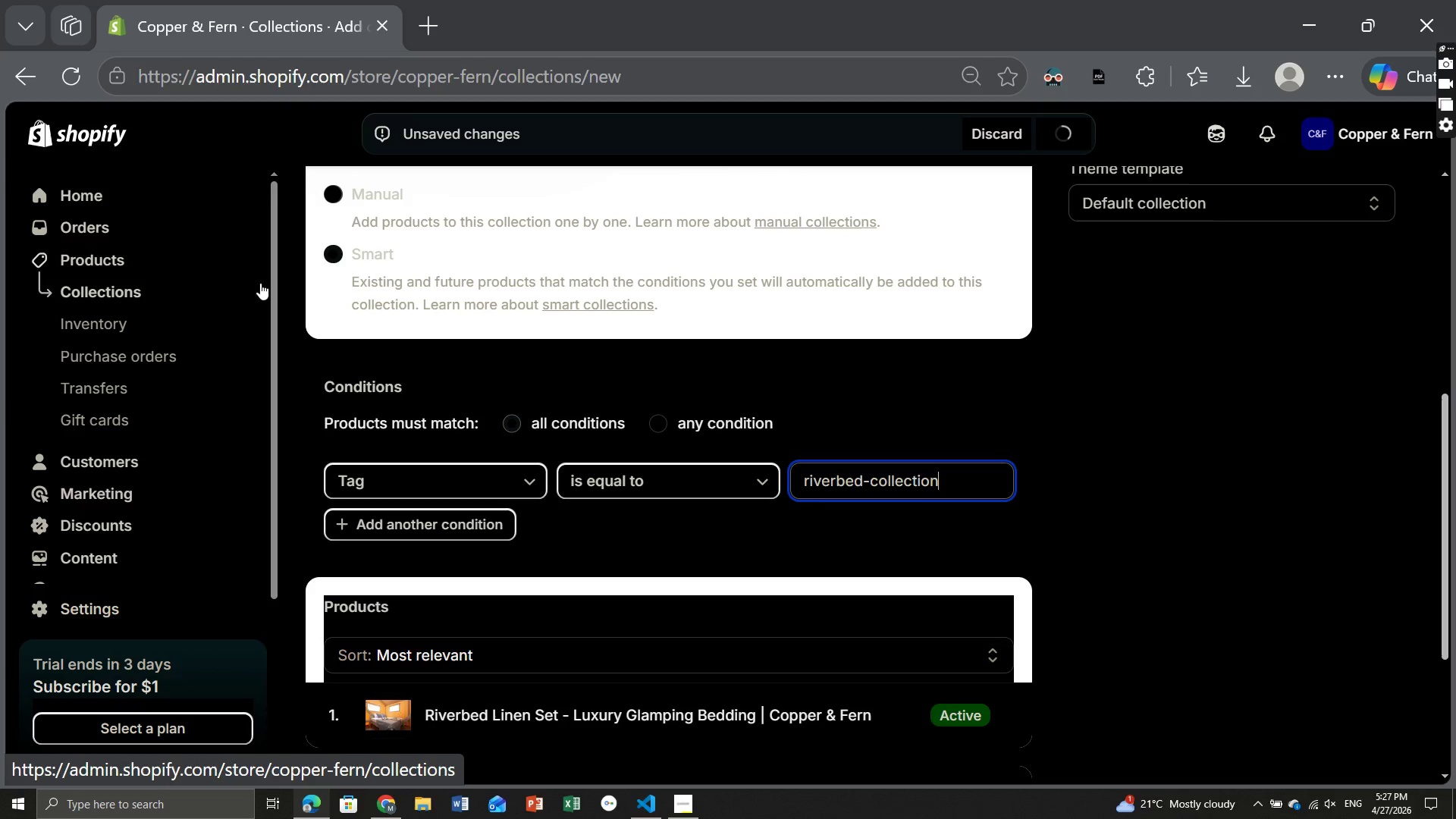 
wait(9.23)
 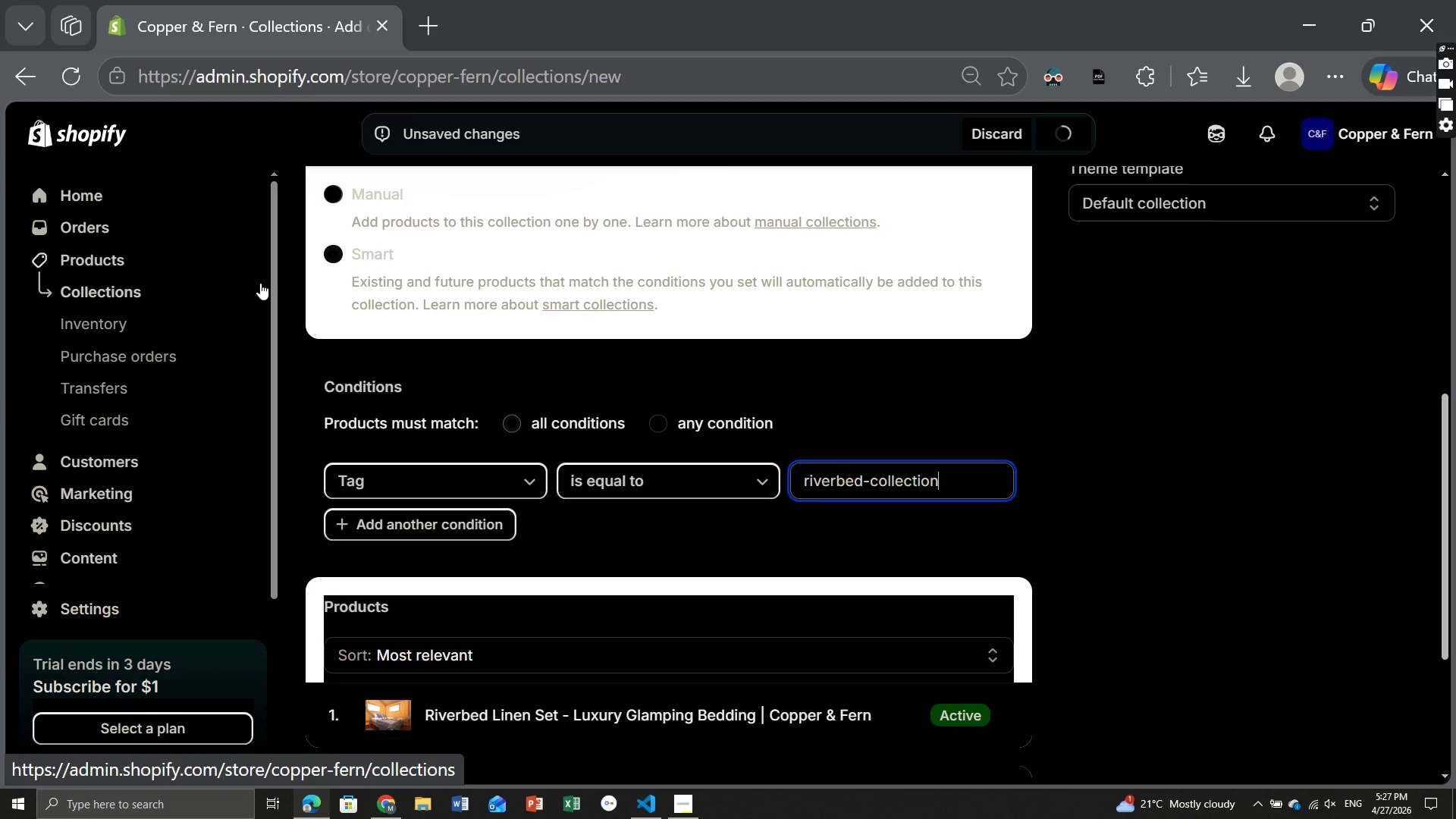 
left_click([328, 199])
 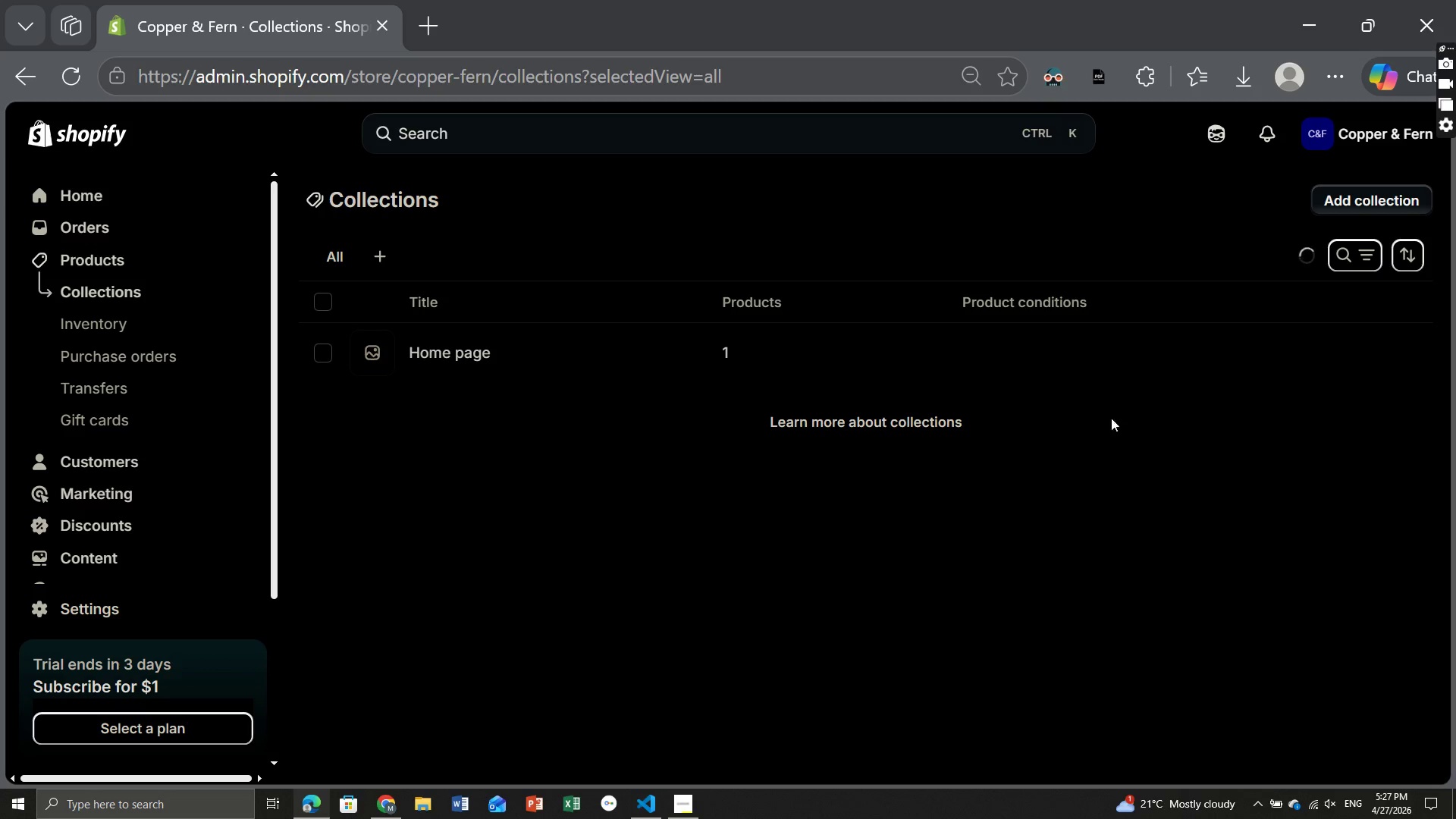 
wait(6.27)
 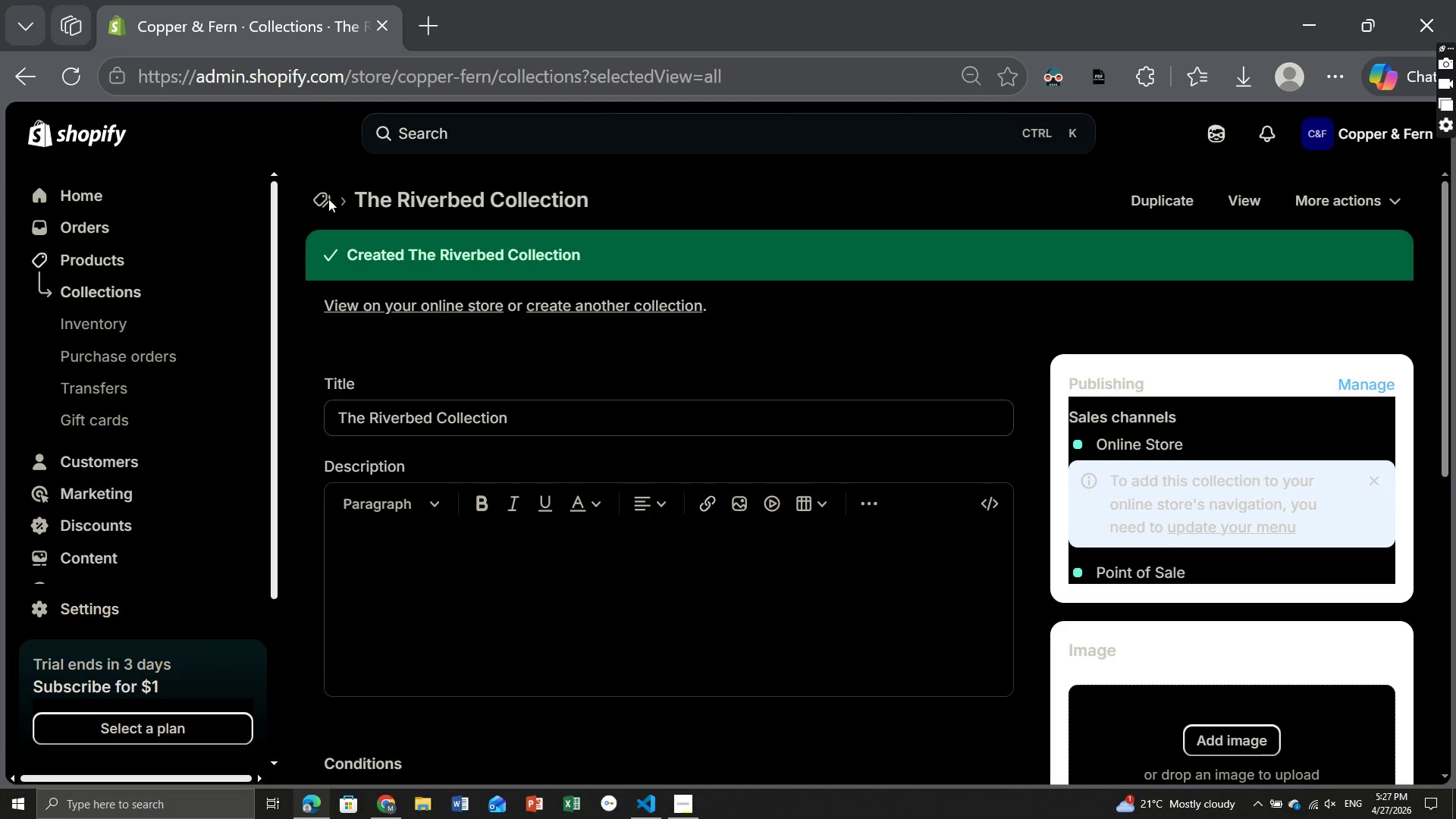 
left_click([1373, 190])
 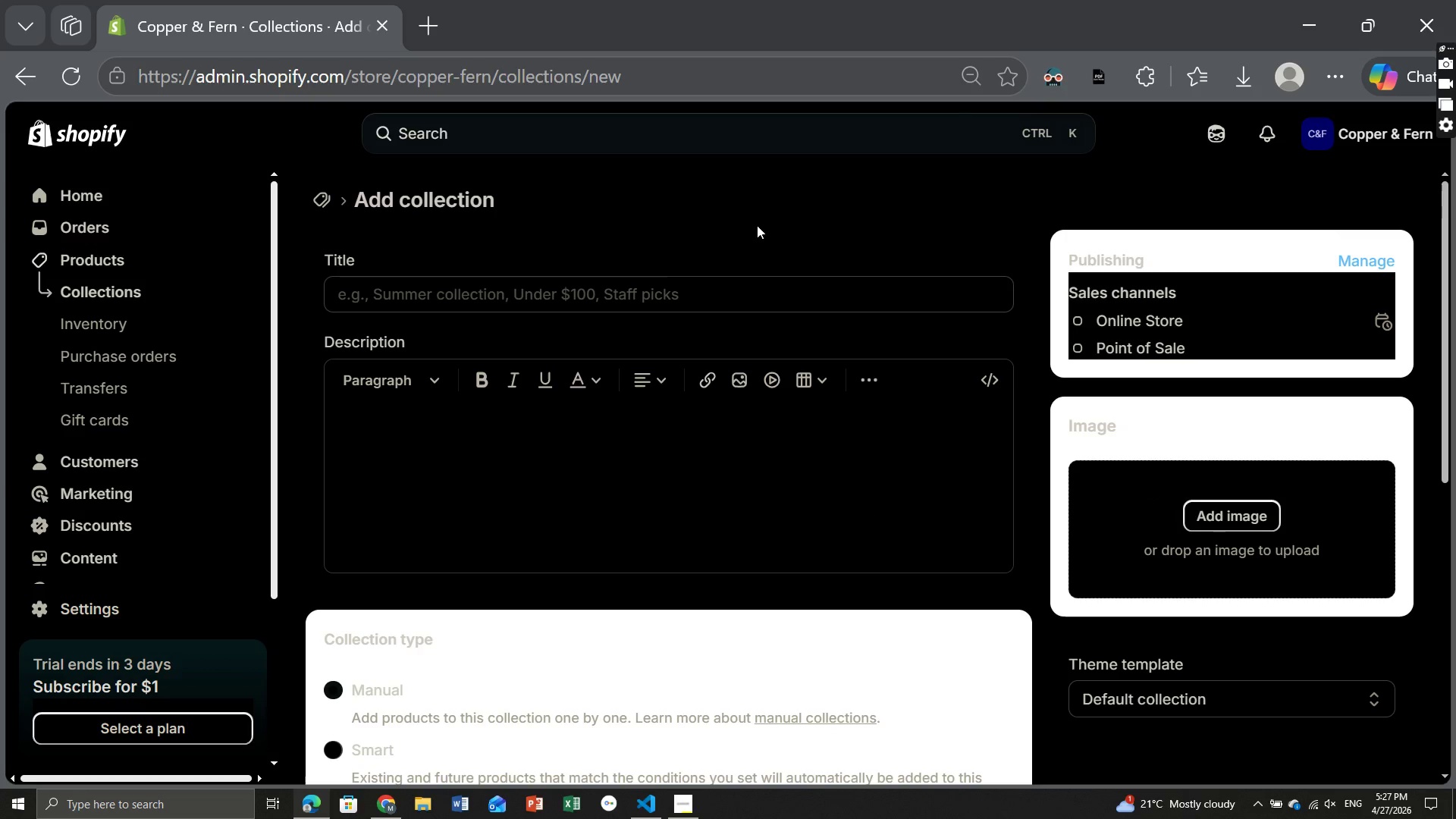 
left_click([457, 278])
 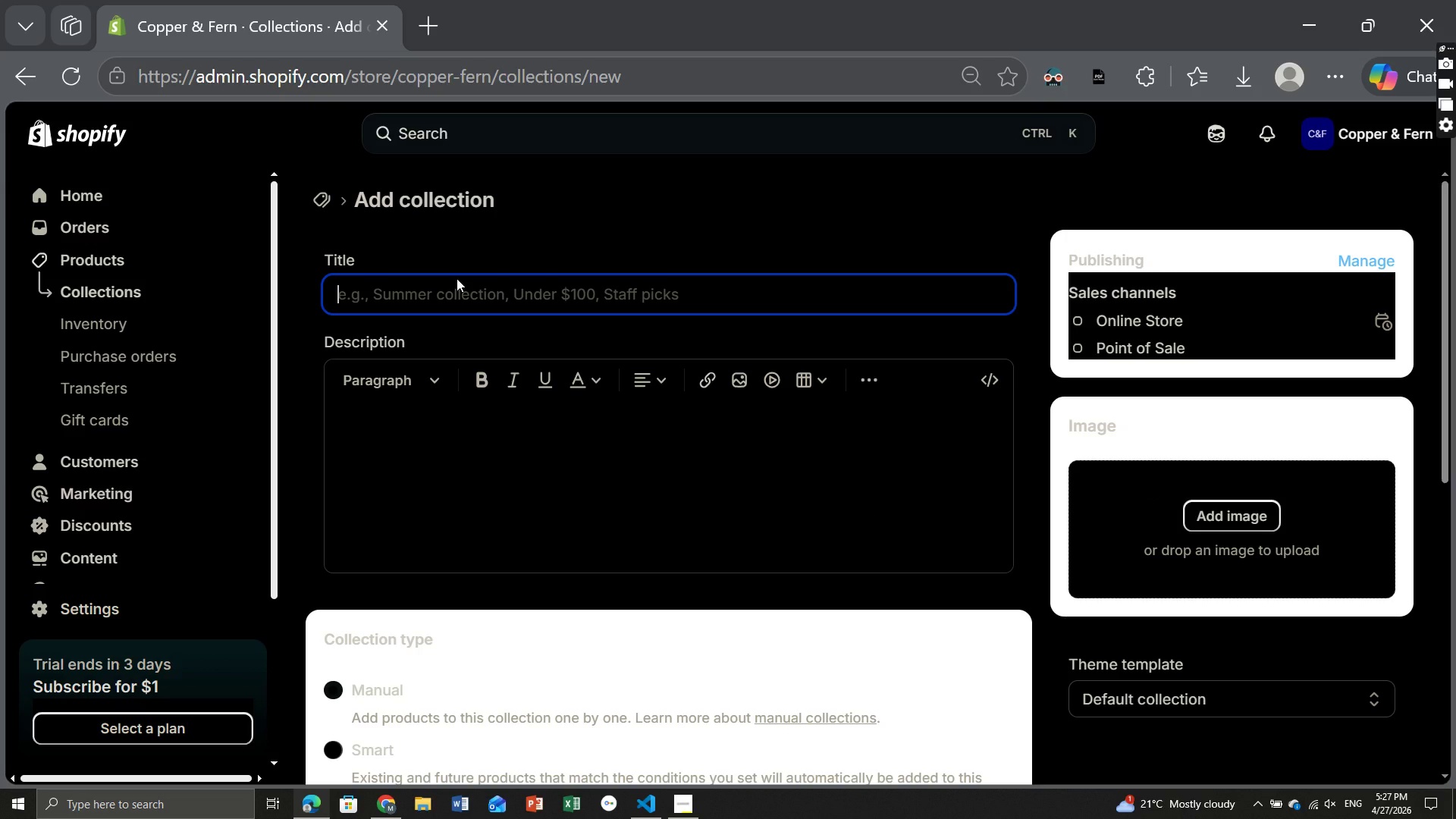 
type(D)
key(Backspace)
type(Shope the Stay - bEDDING)
key(Backspace)
key(Backspace)
key(Backspace)
key(Backspace)
key(Backspace)
 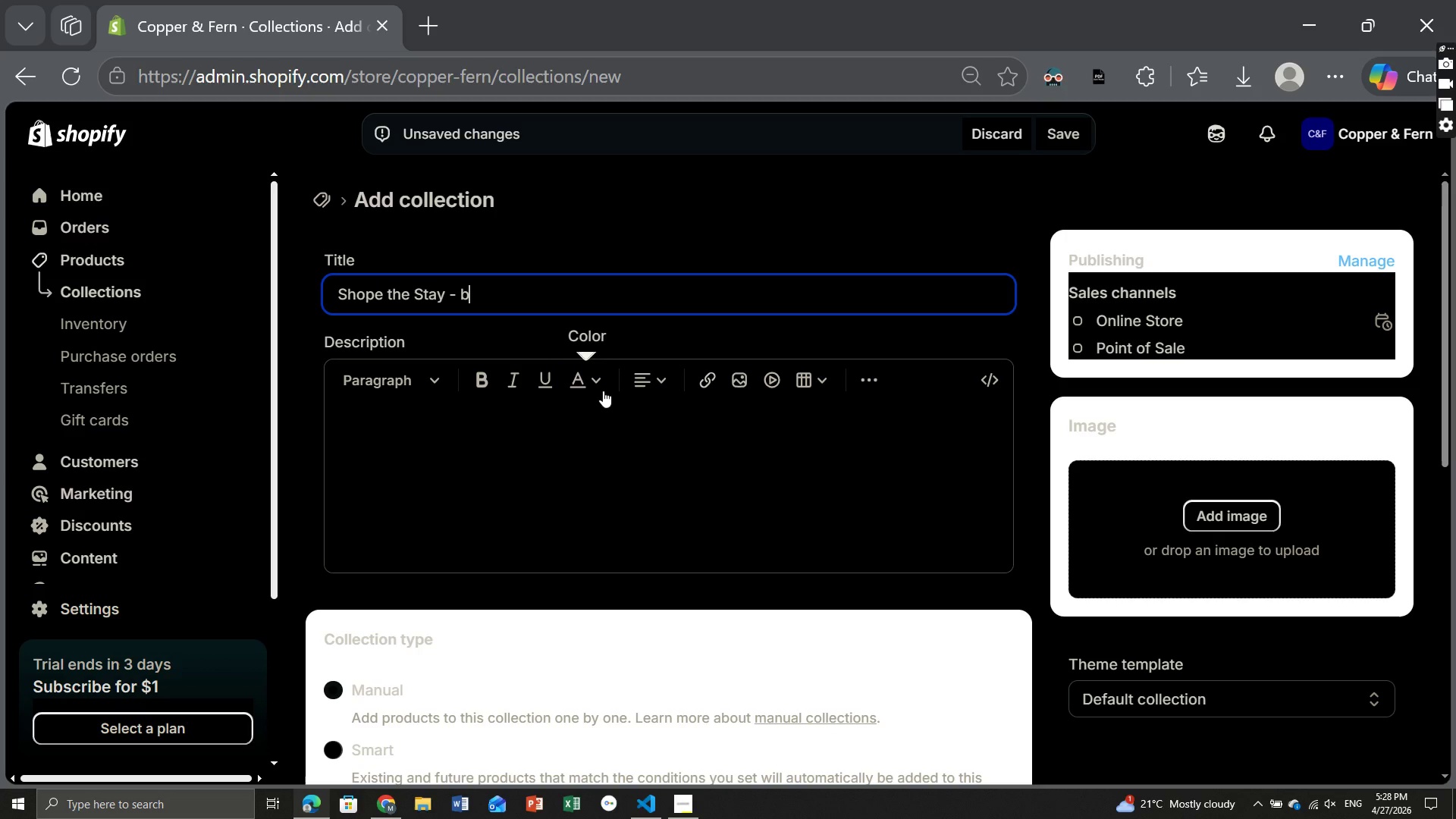 
key(Backspace)
key(Backspace)
type(Bedding)
 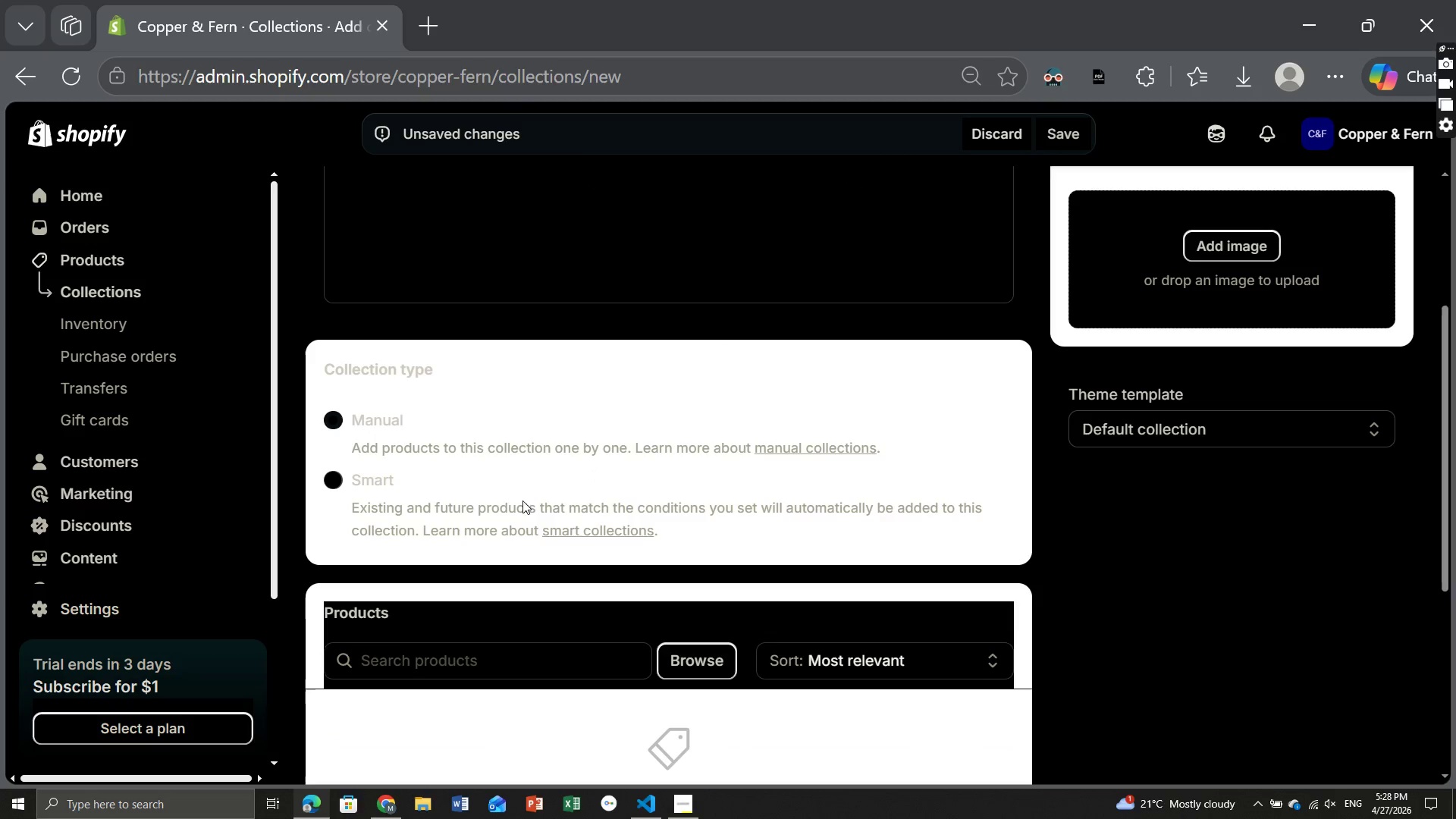 
wait(5.36)
 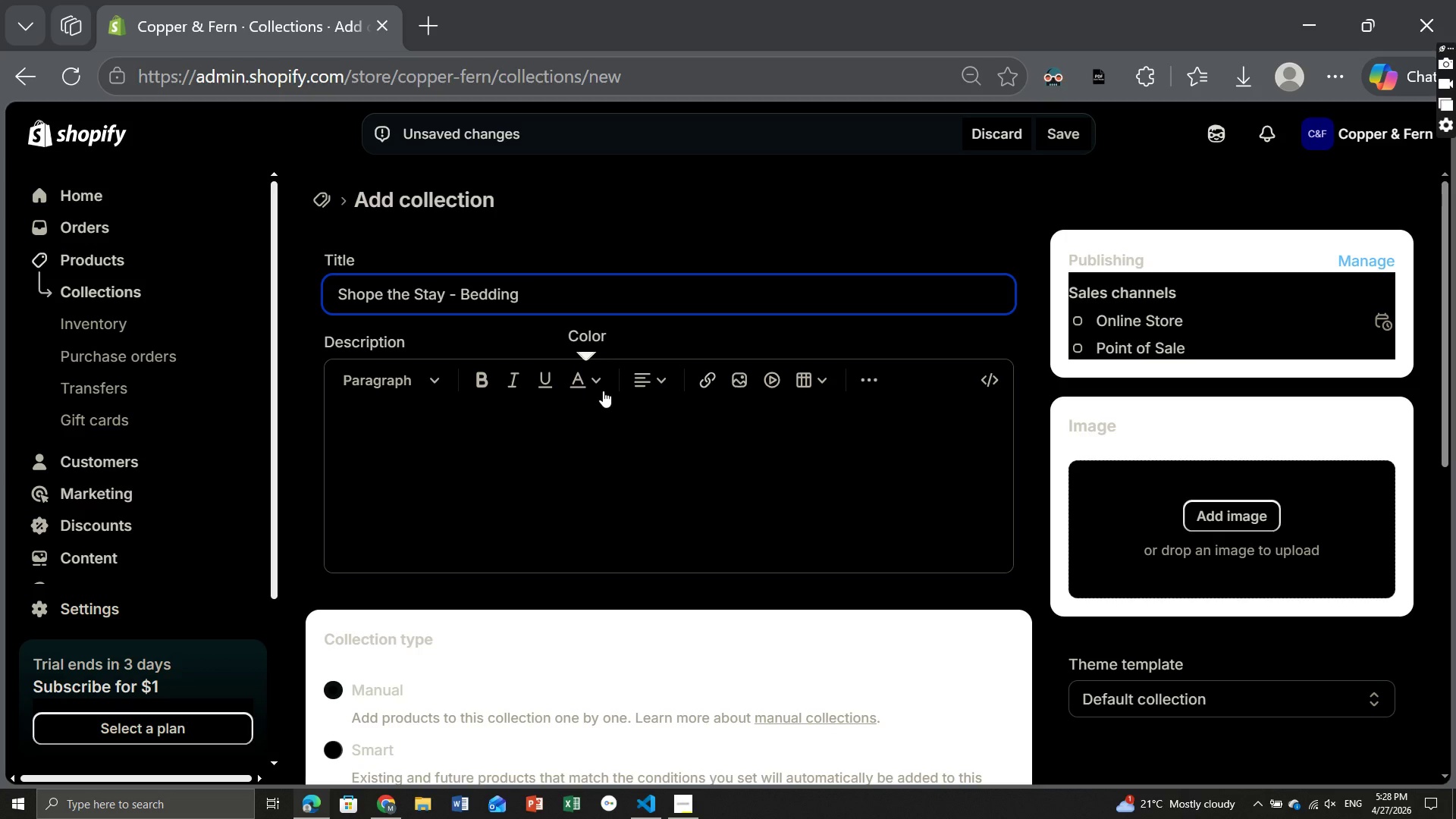 
left_click([368, 484])
 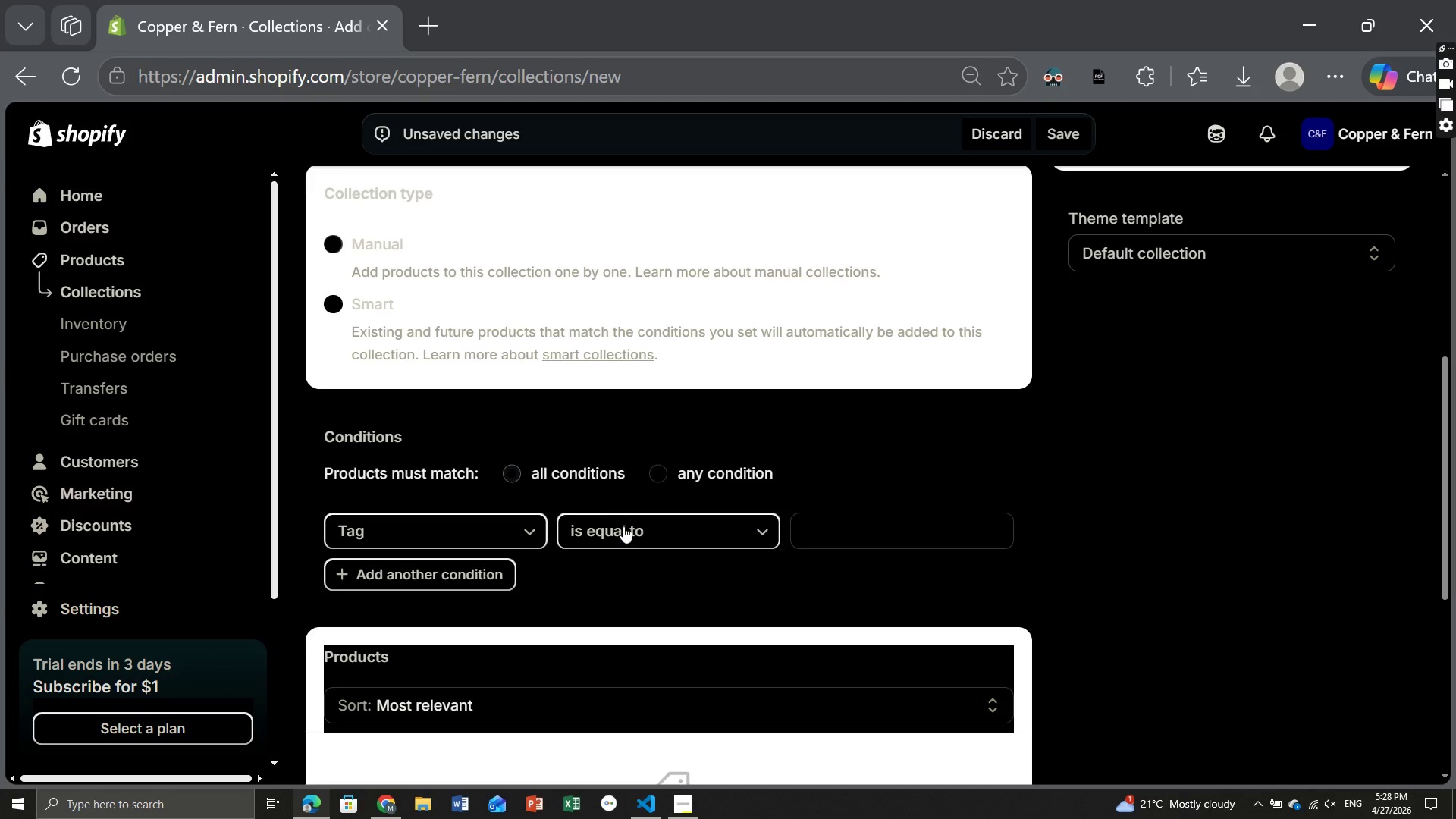 
left_click([475, 530])
 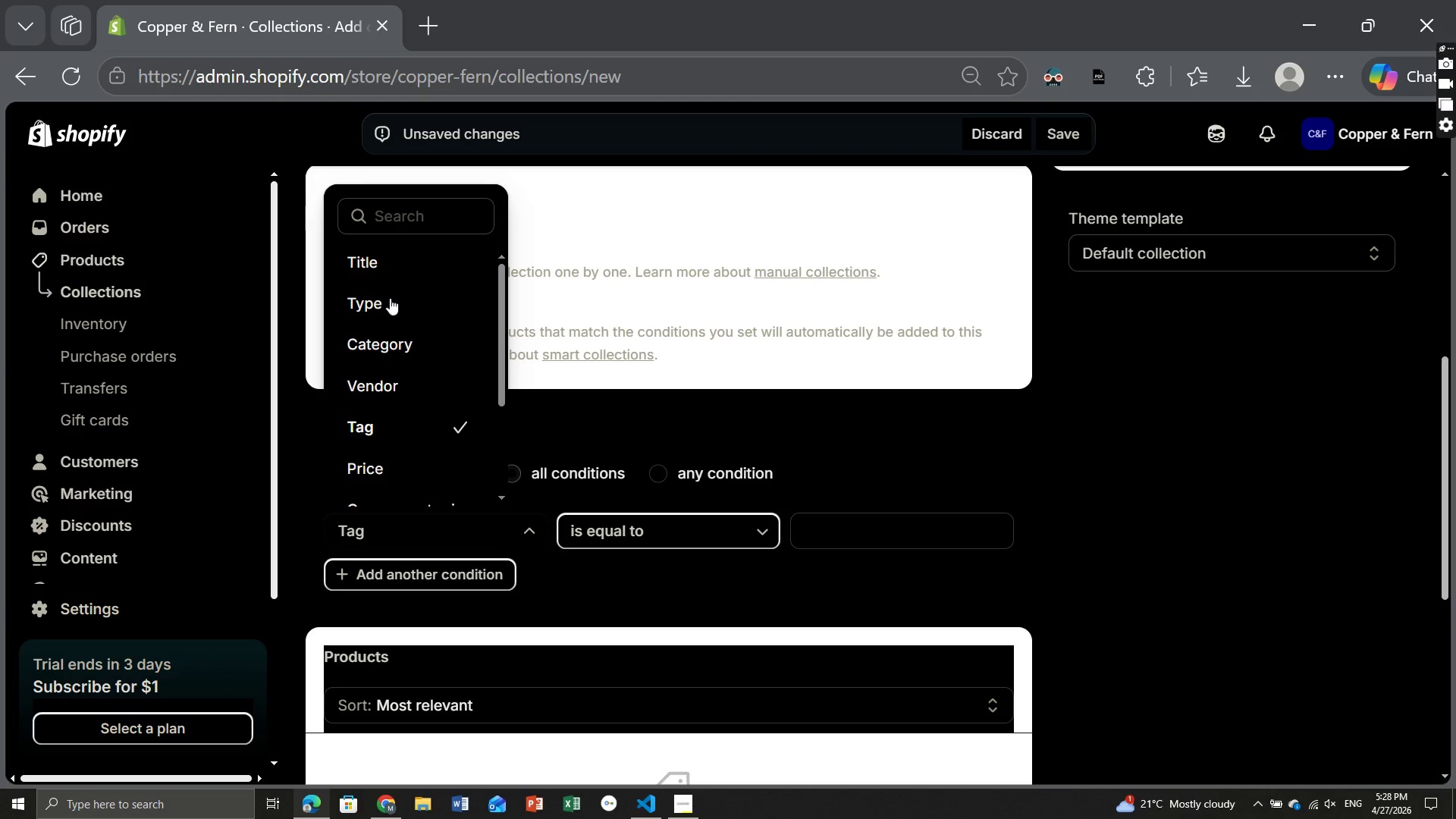 
left_click([388, 296])
 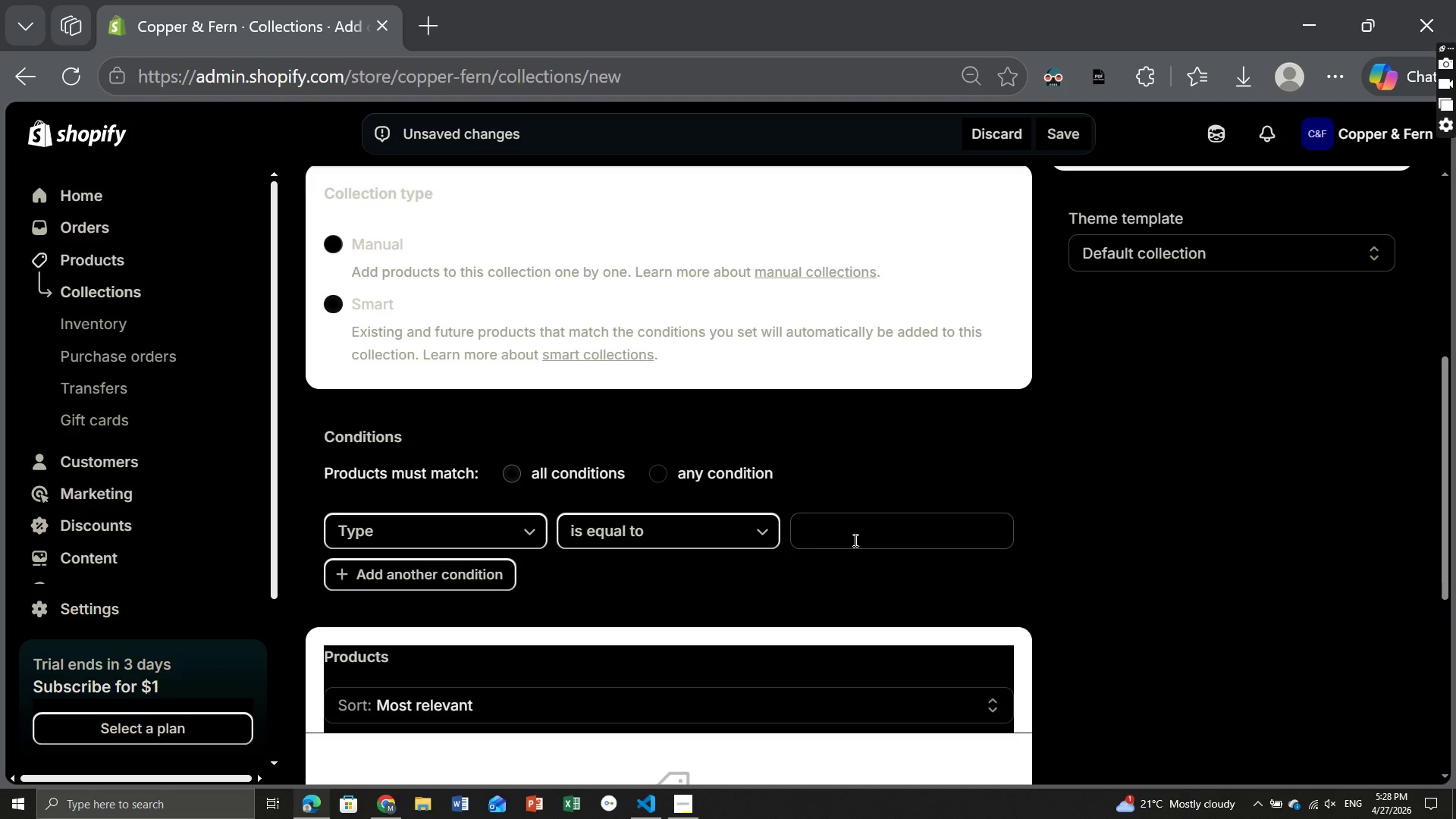 
left_click([852, 540])
 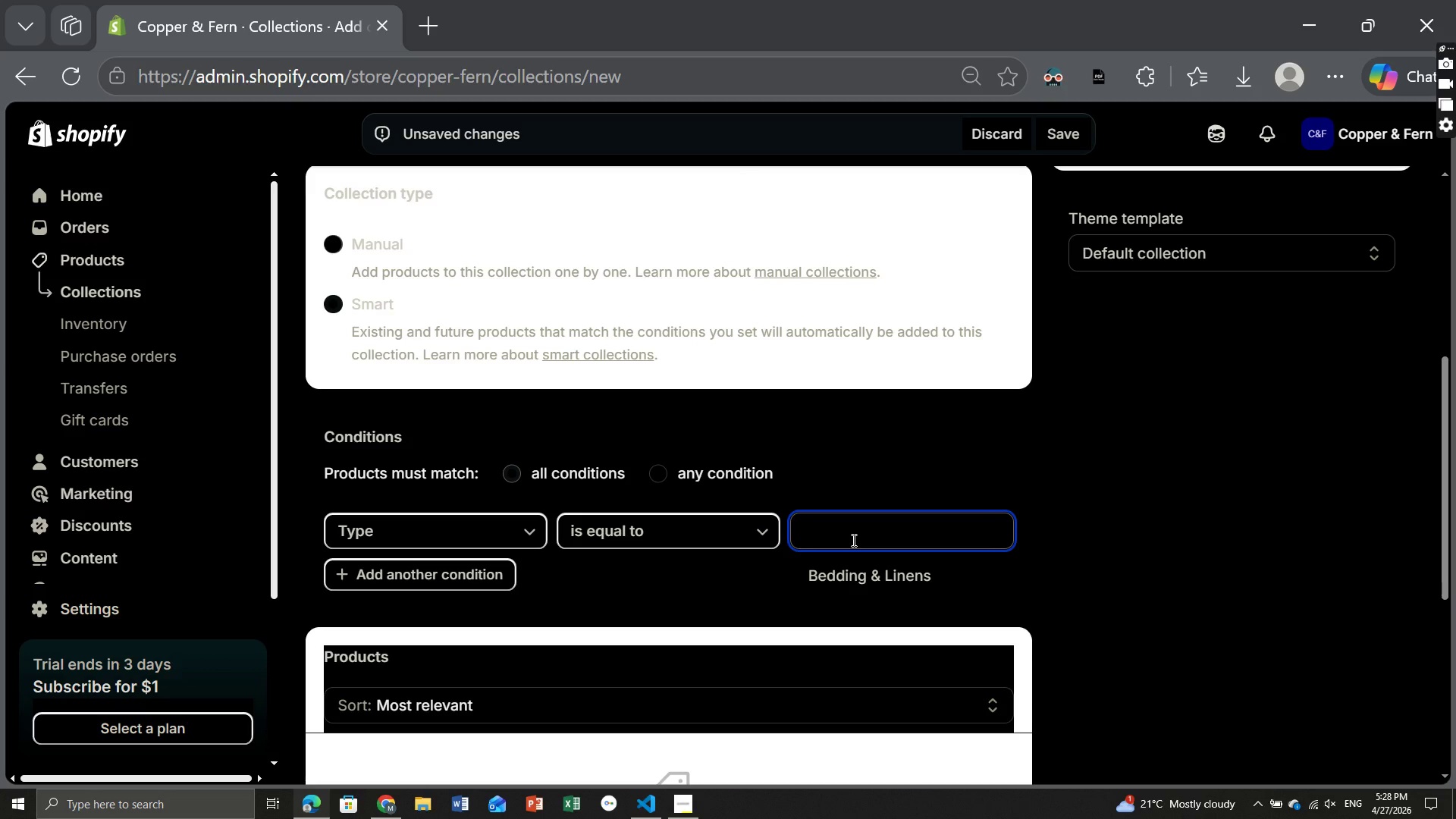 
left_click([864, 577])
 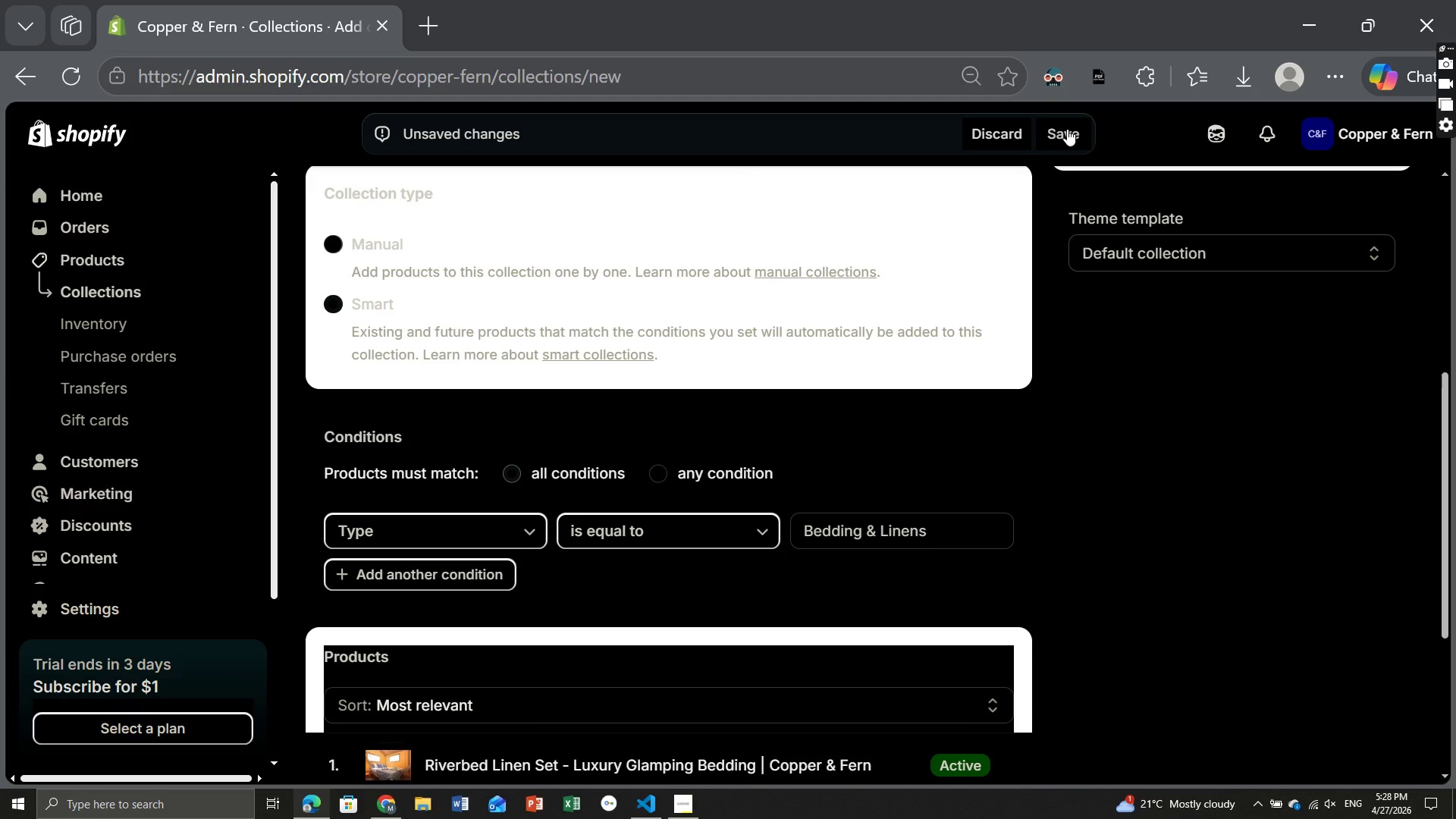 
left_click([1067, 129])
 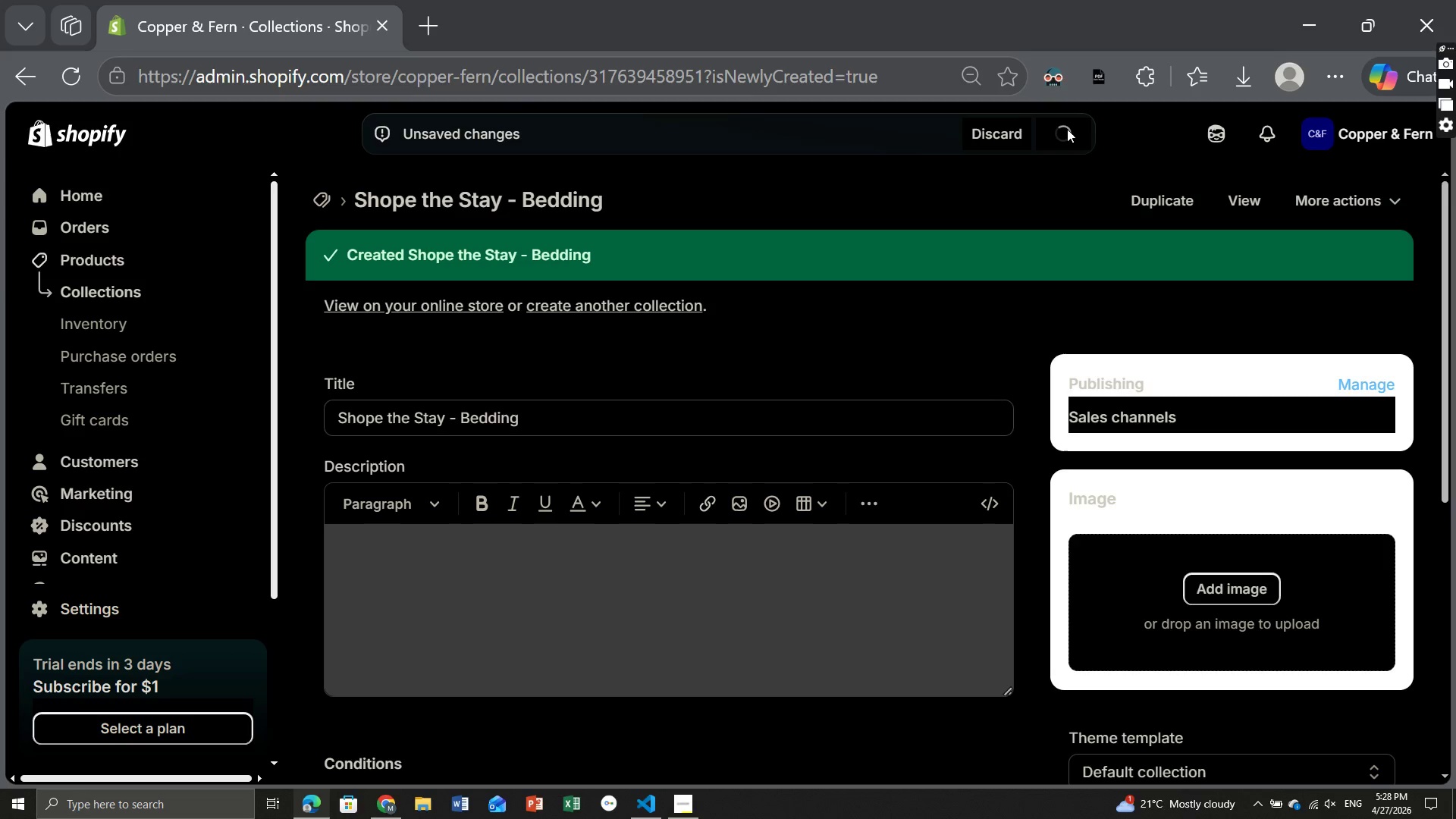 
wait(11.34)
 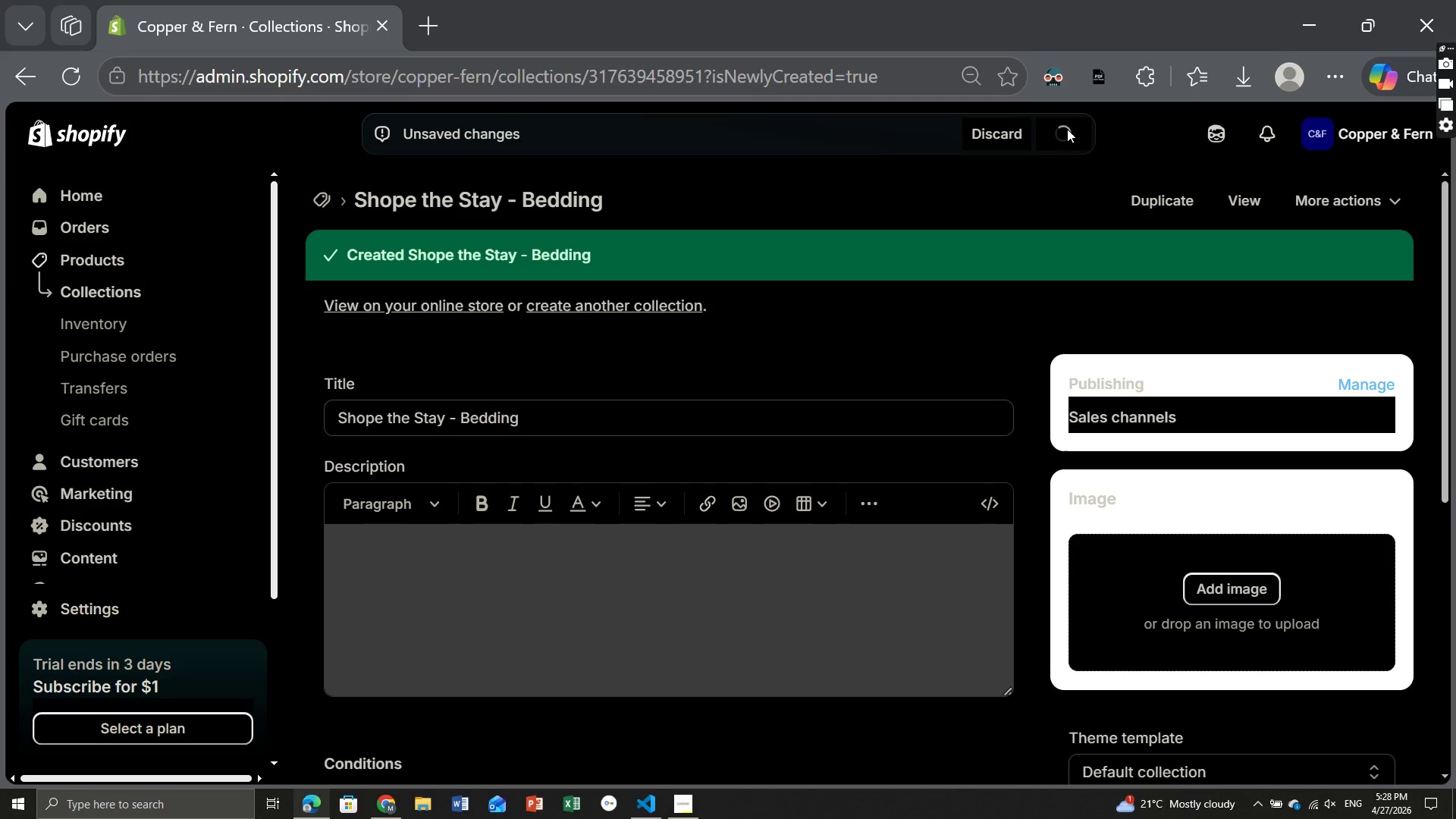 
left_click([328, 203])
 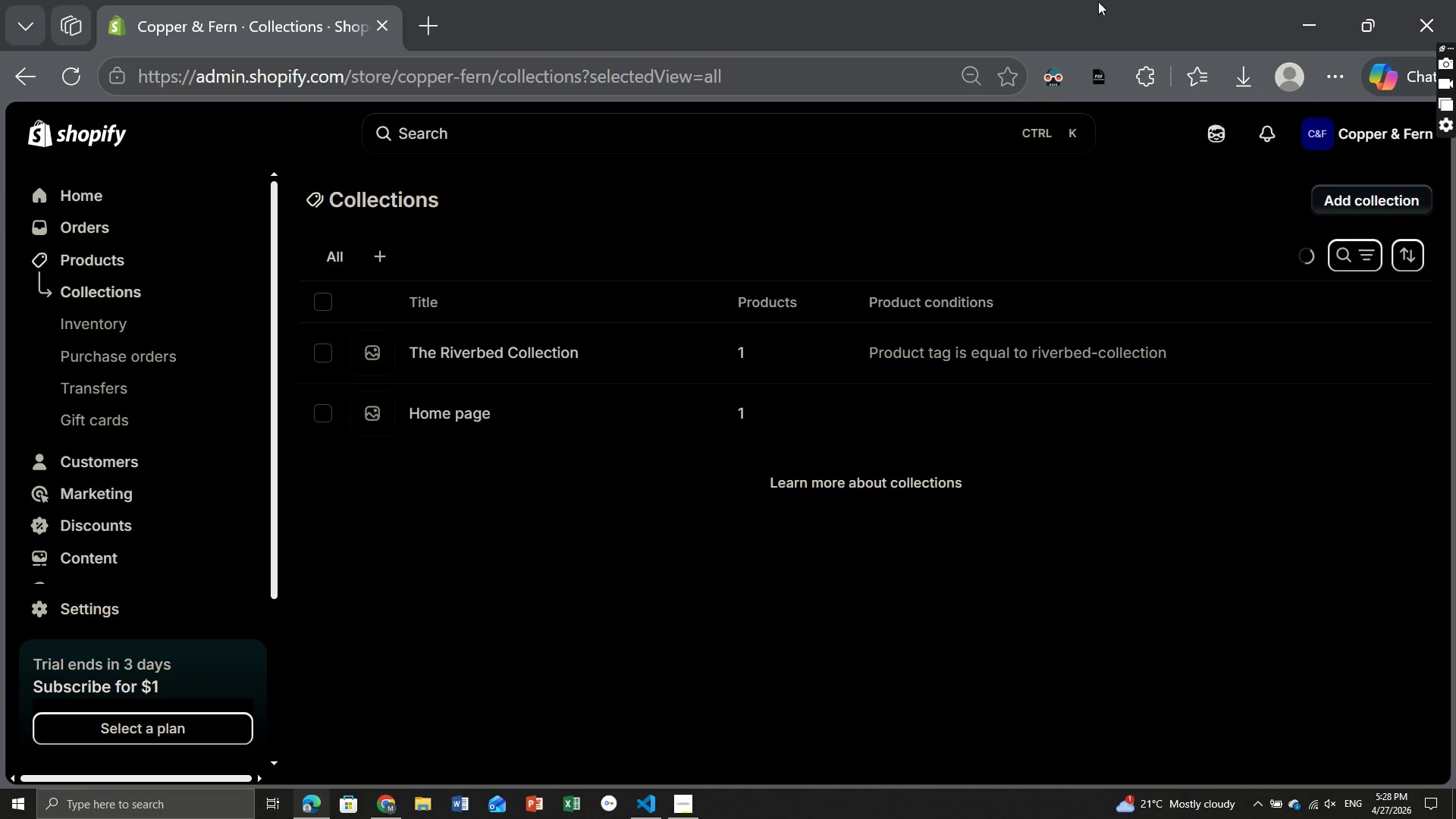 
wait(7.06)
 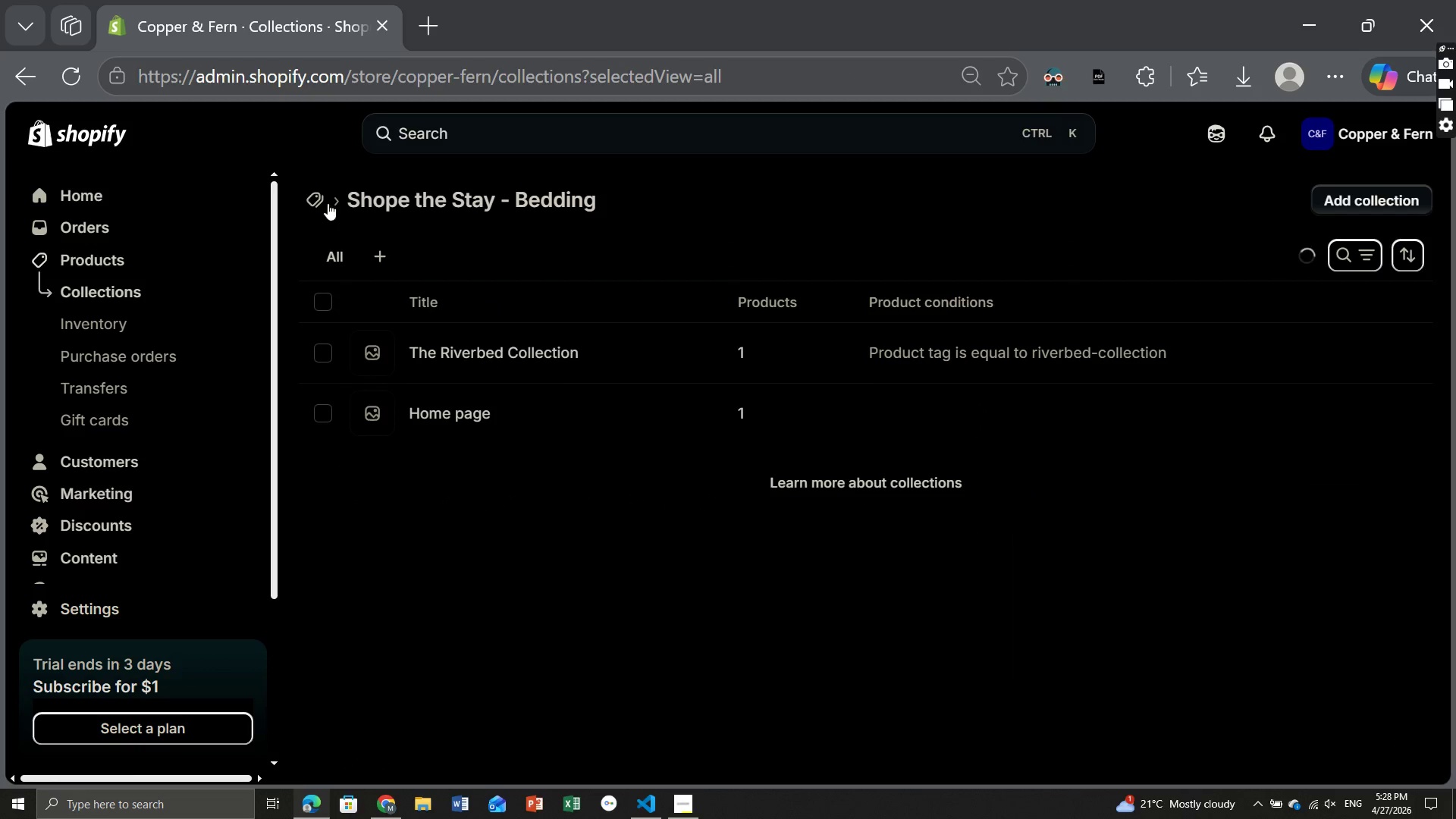 
left_click([1376, 193])
 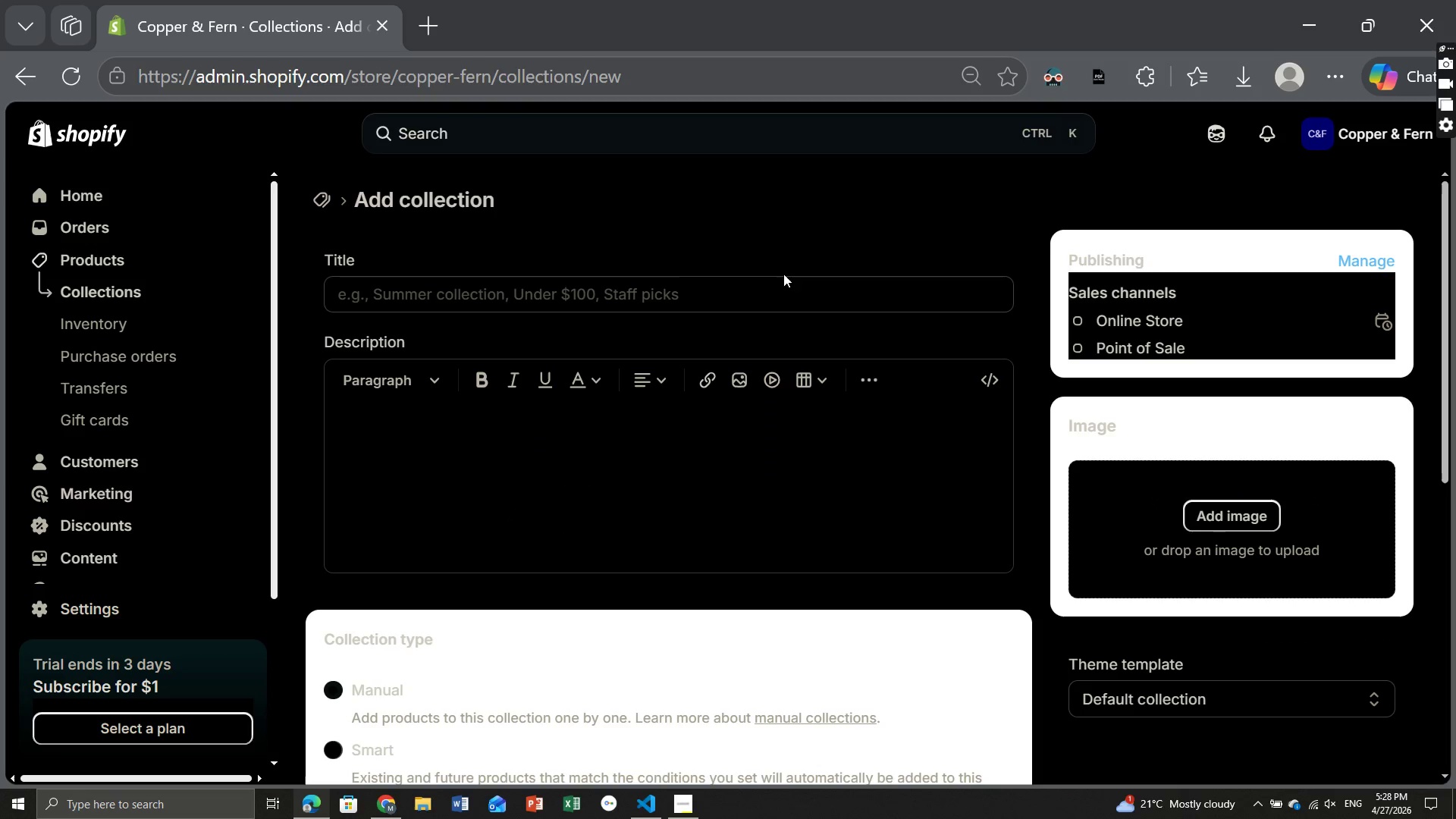 
left_click([598, 297])
 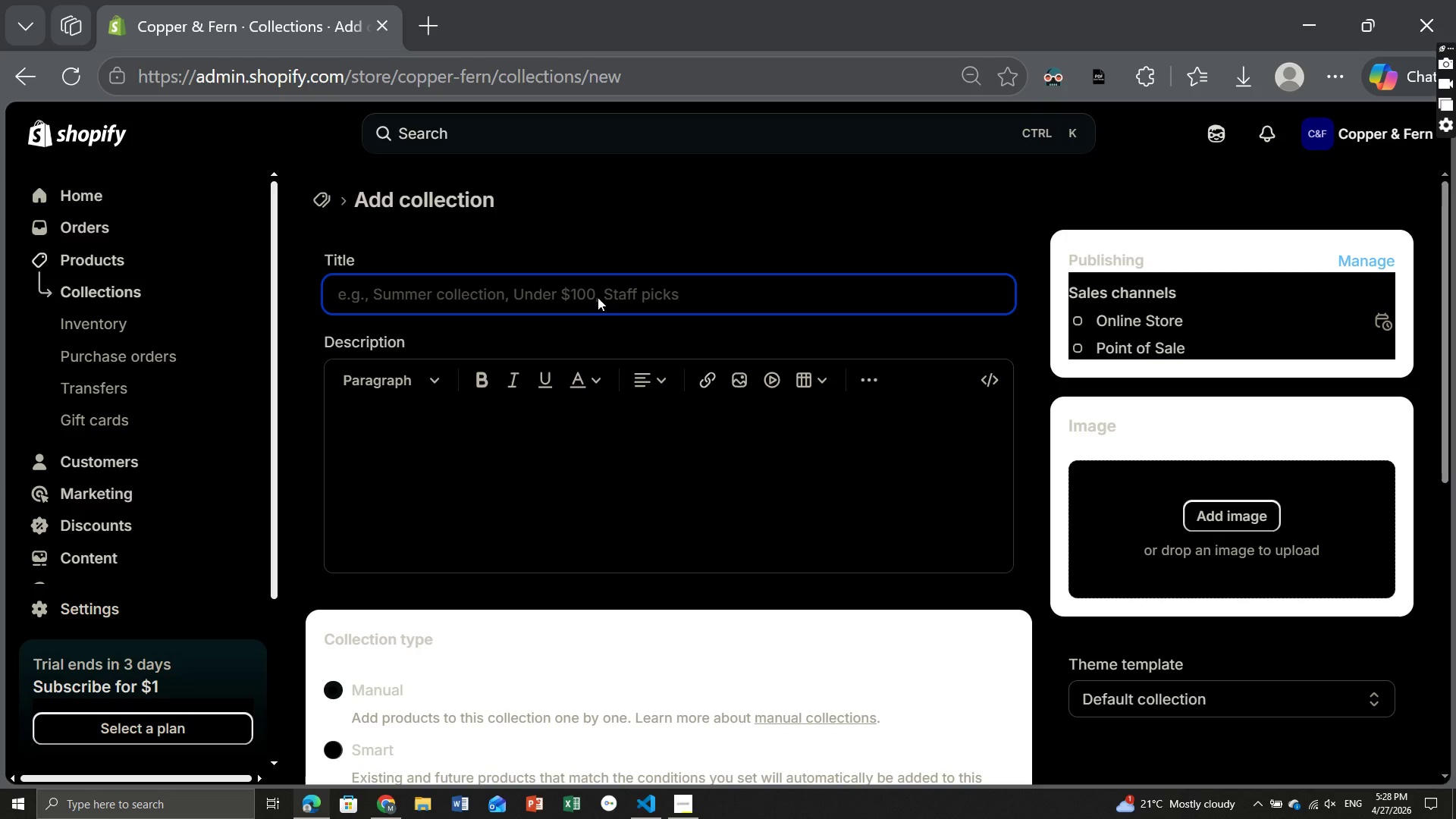 
type(Luxury Cabin Decor)
 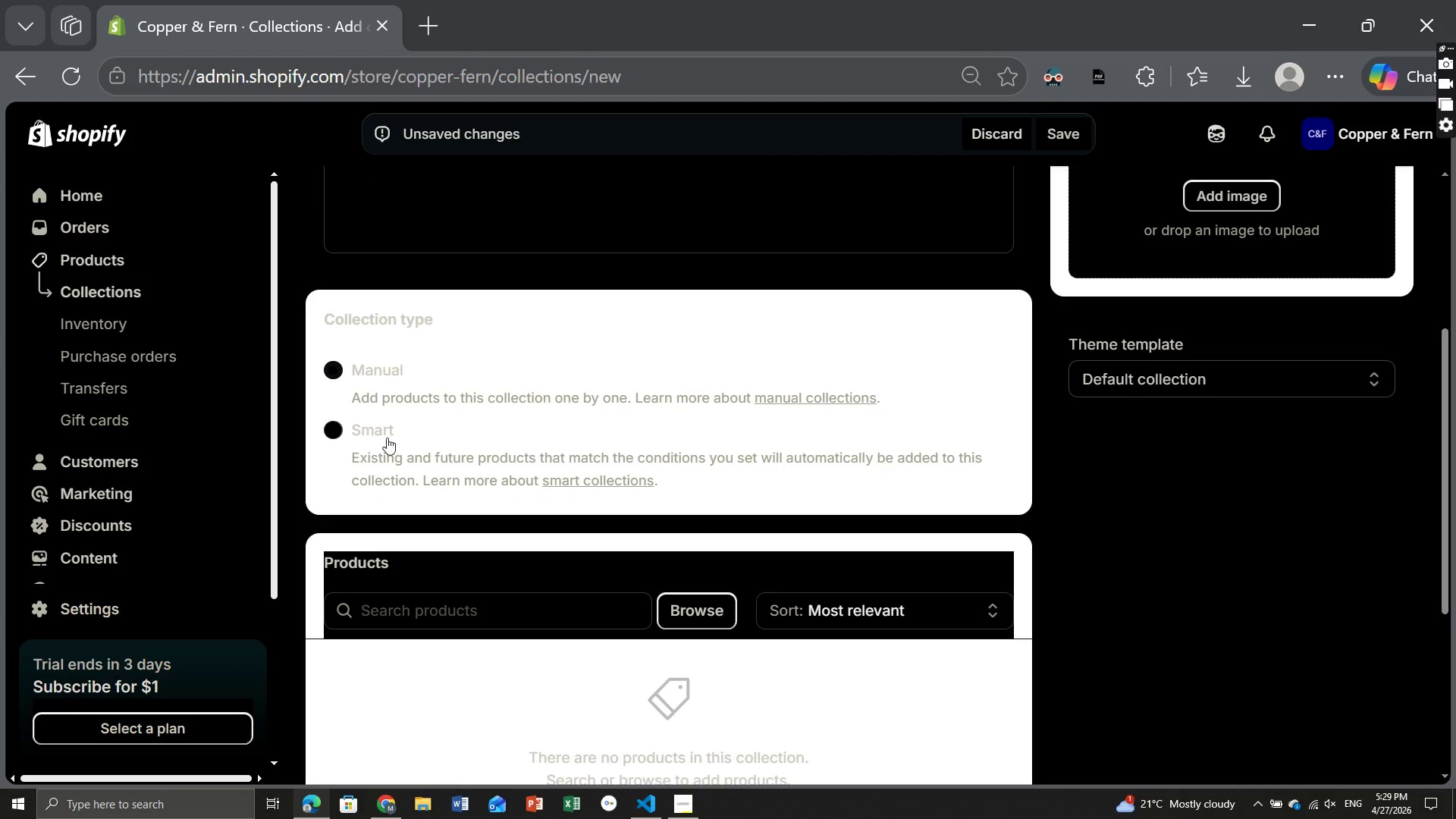 
left_click([380, 443])
 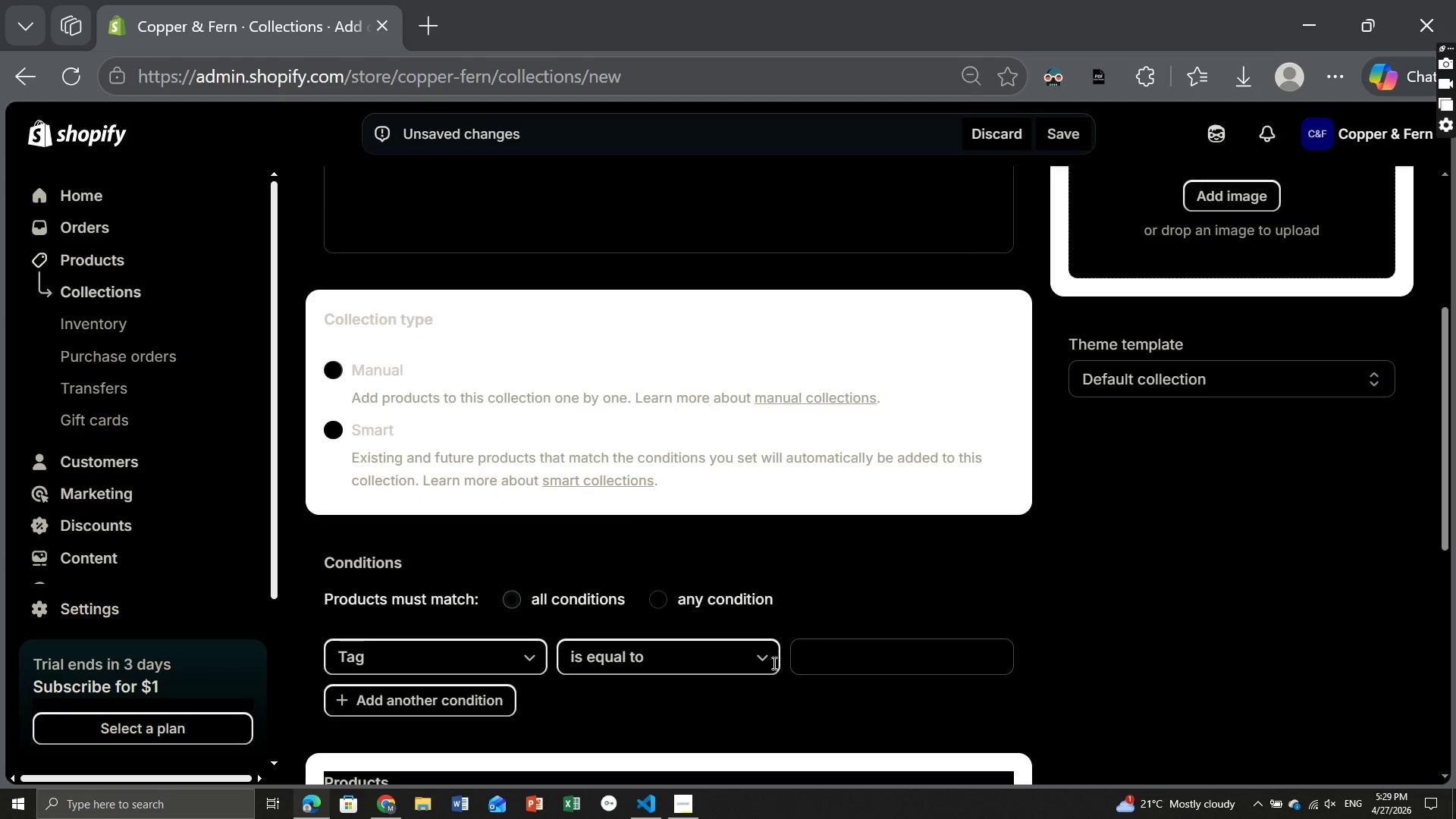 
left_click([842, 655])
 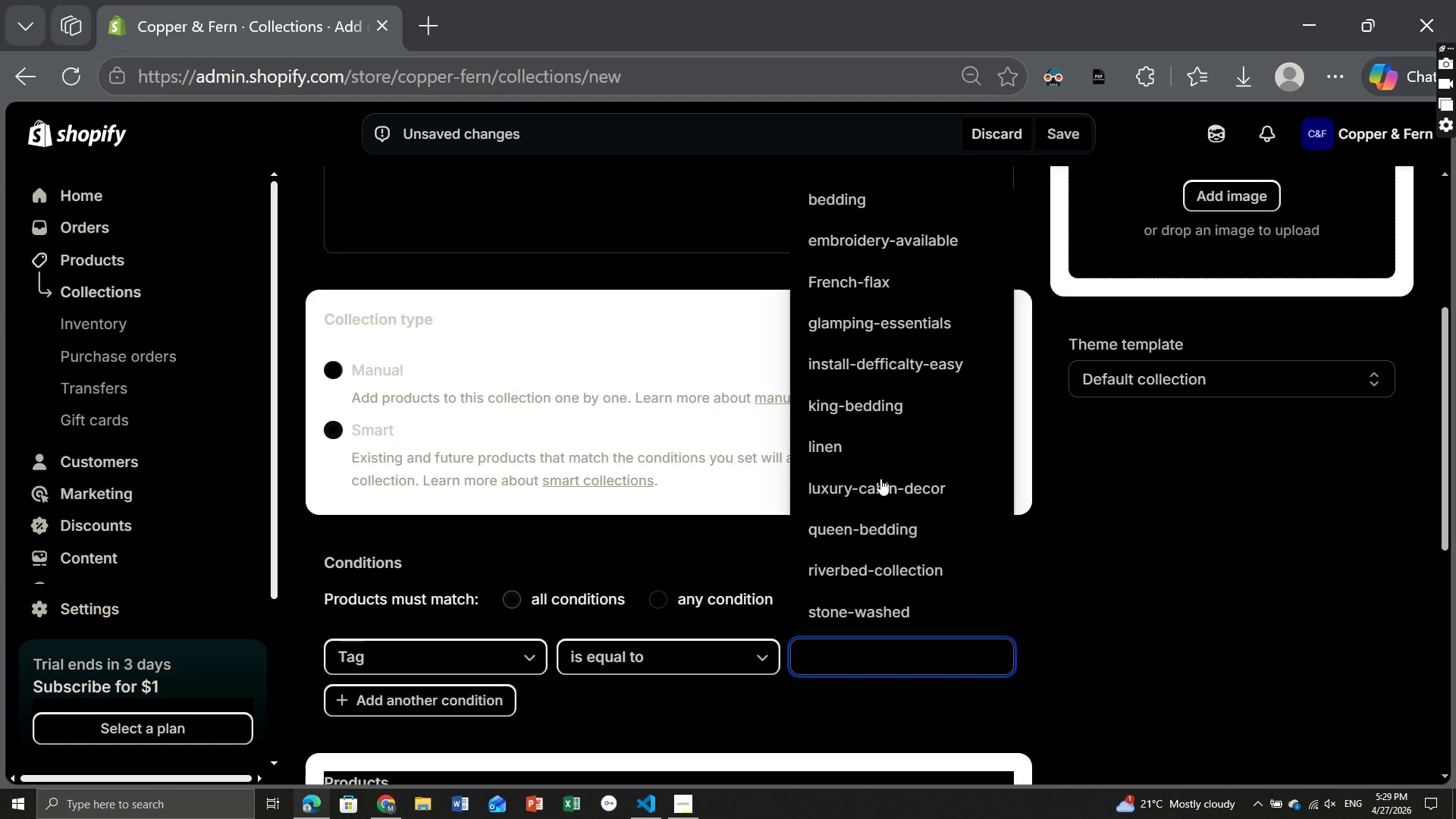 
left_click([880, 481])
 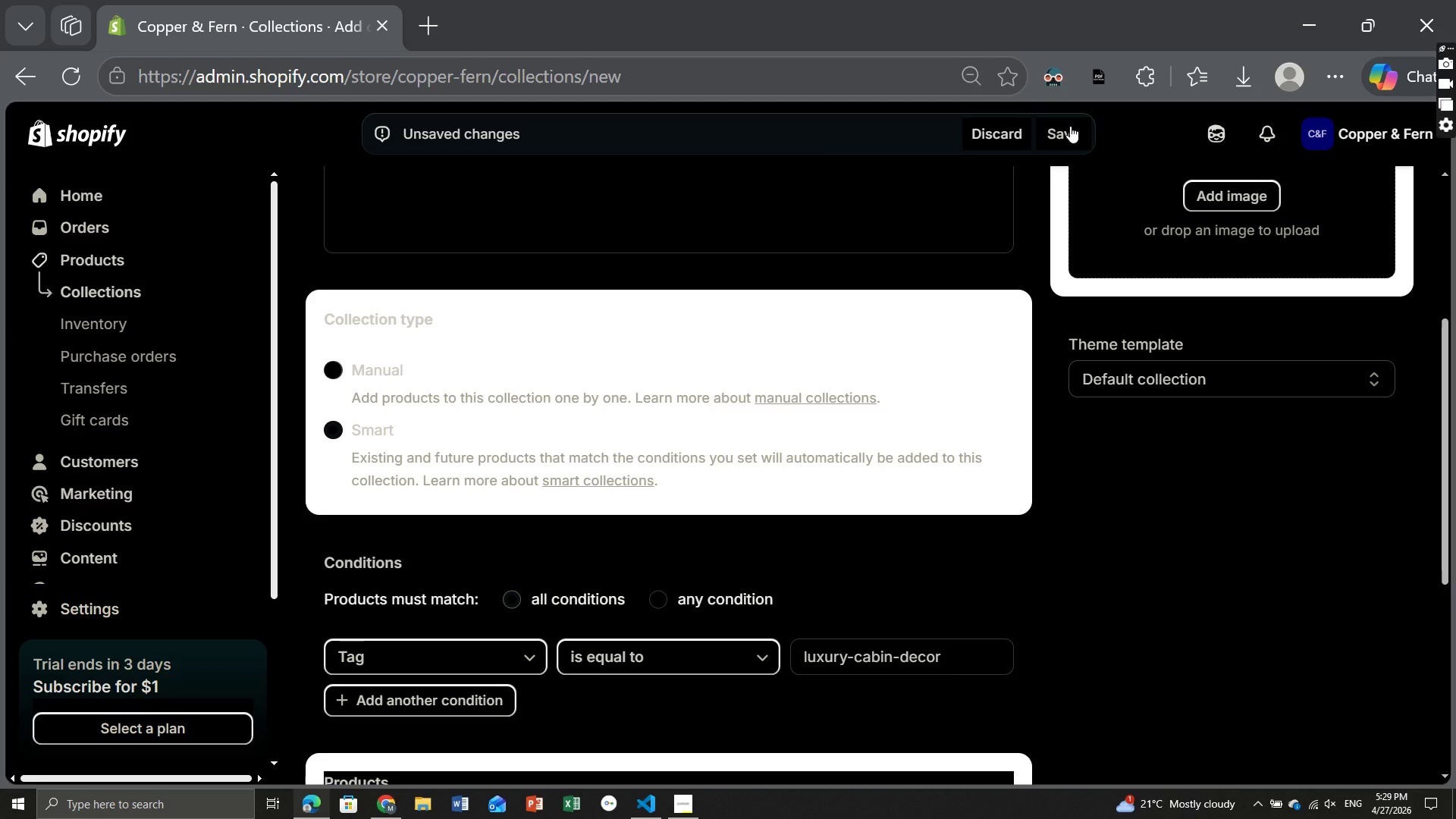 